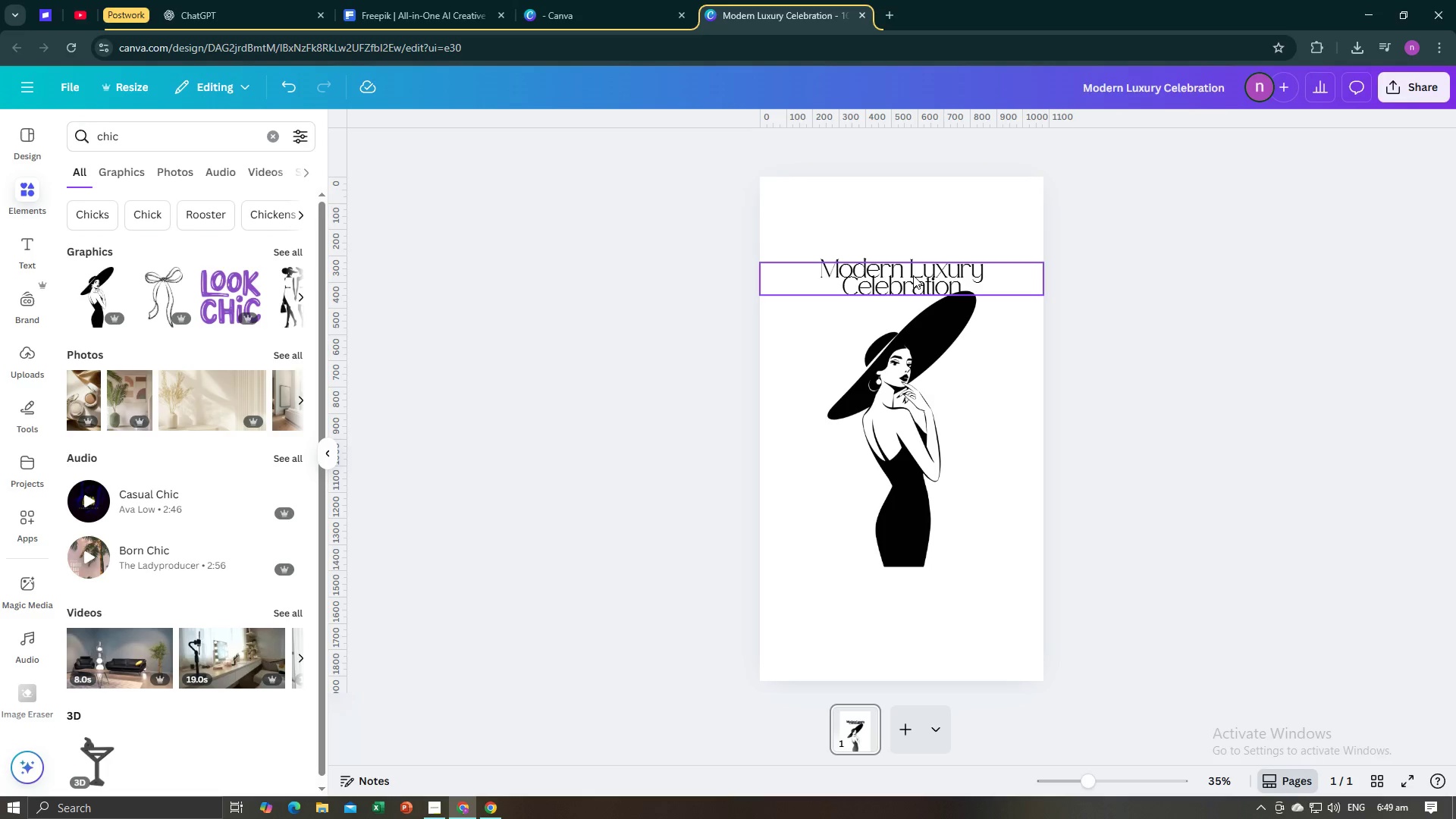 
left_click([914, 275])
 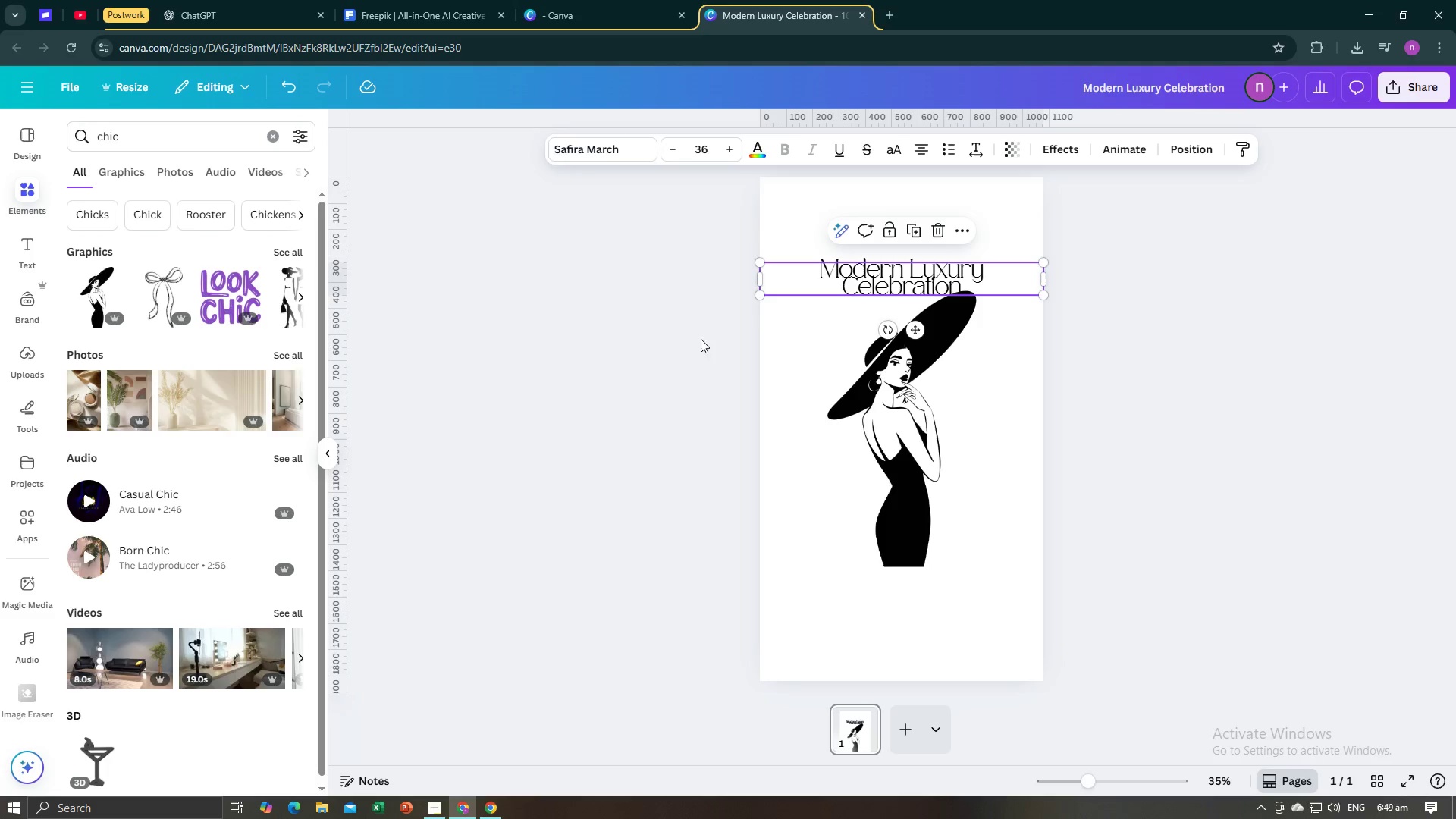 
left_click([677, 354])
 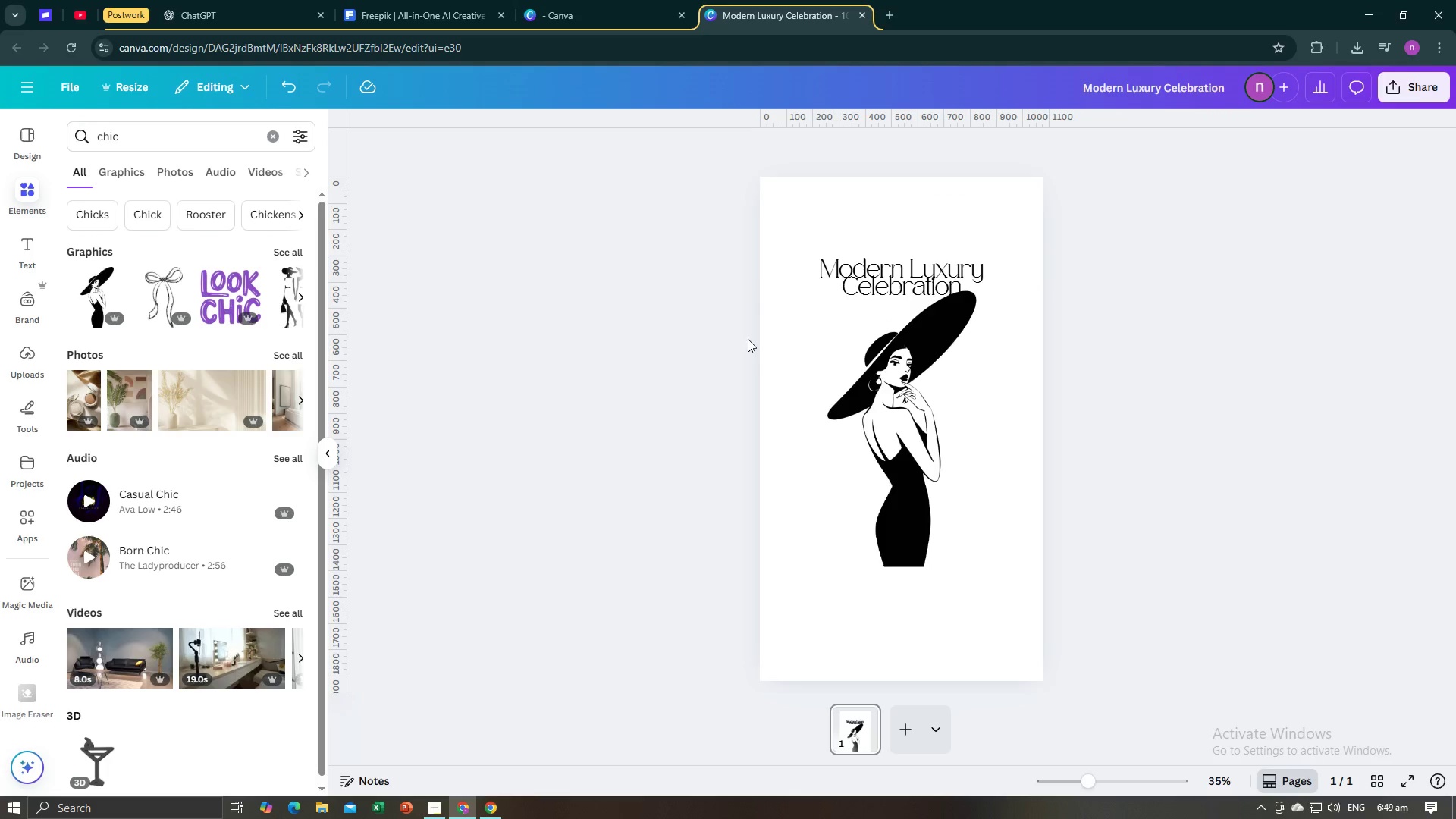 
left_click([861, 265])
 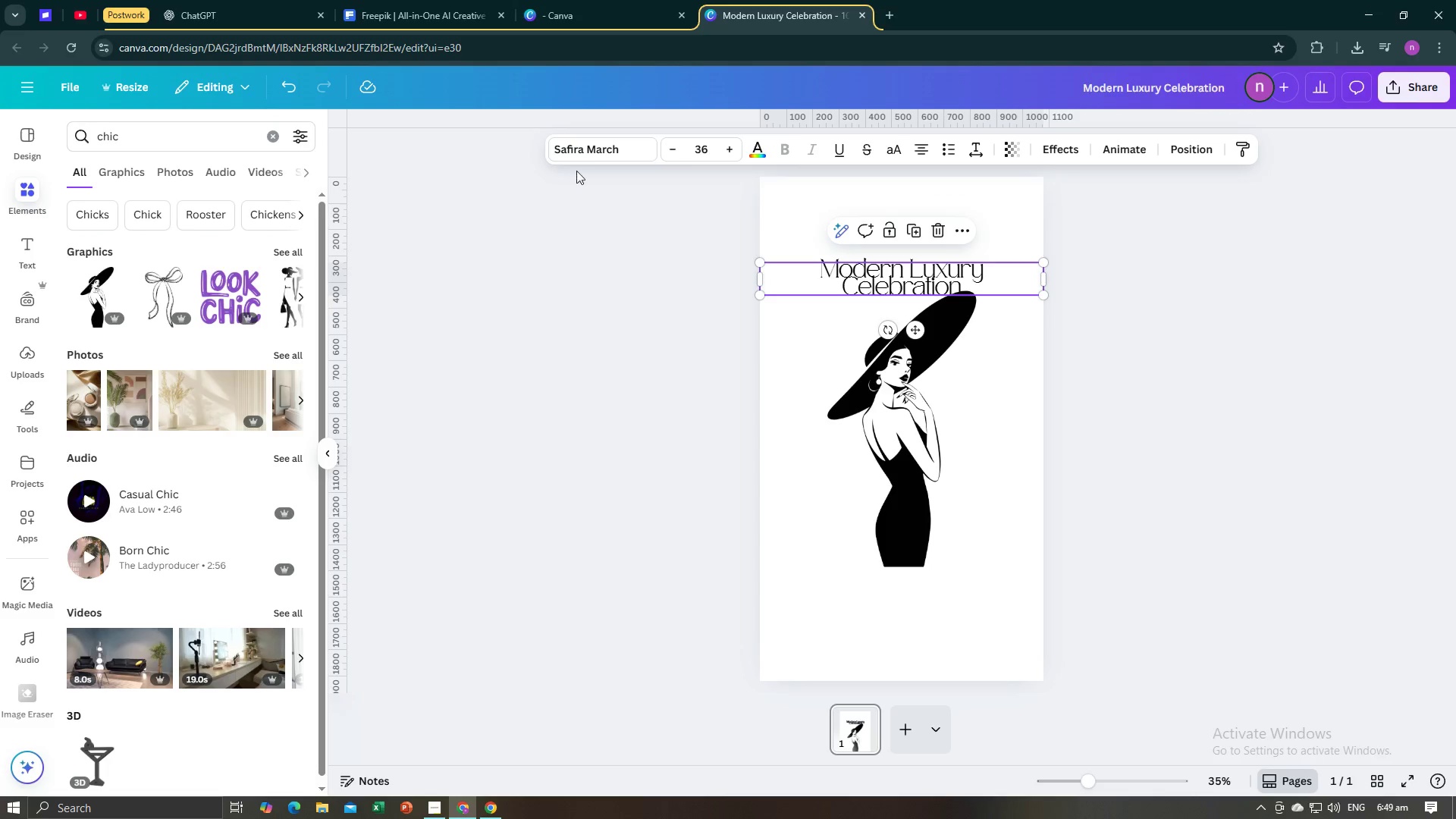 
left_click([588, 140])
 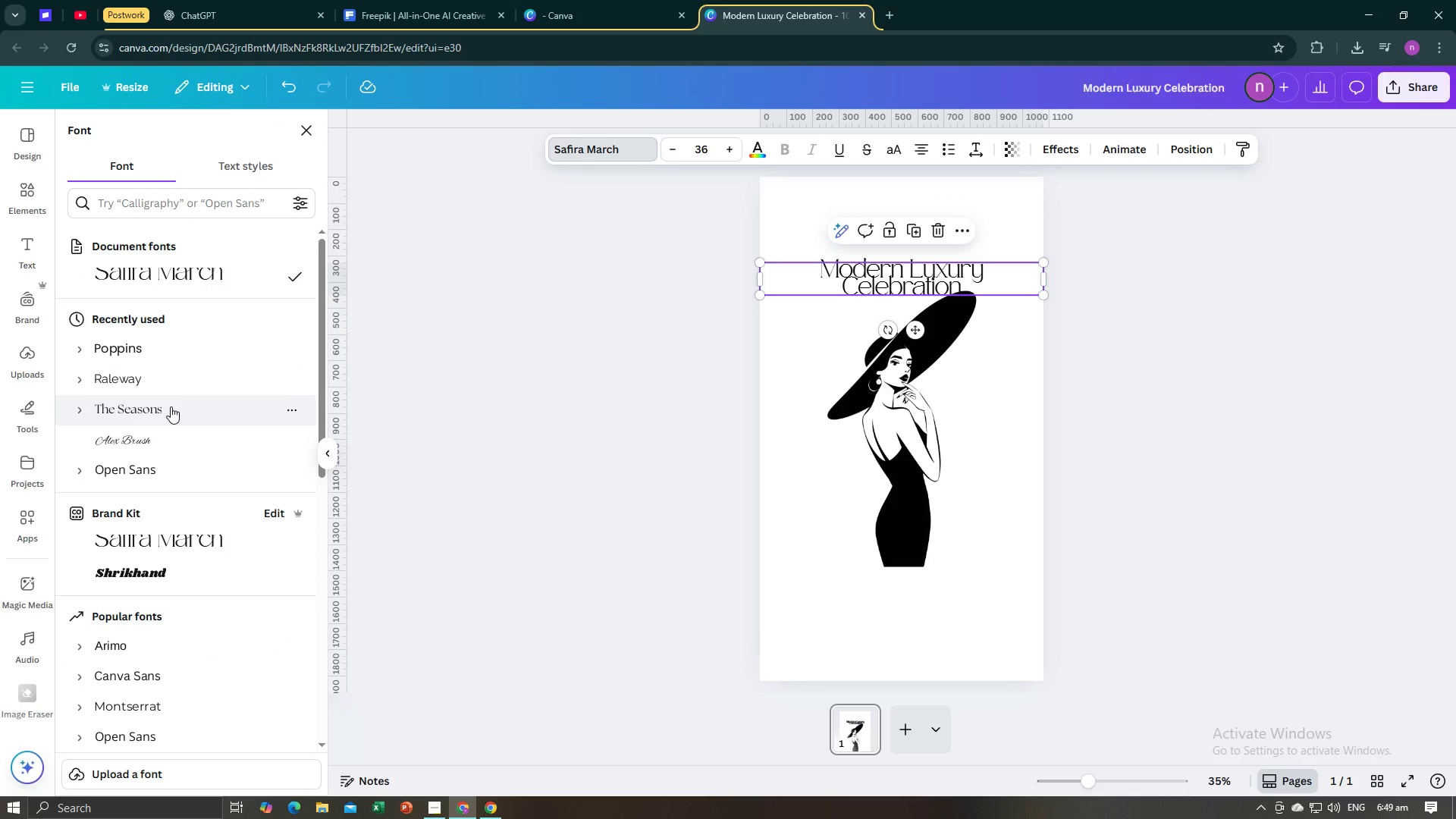 
left_click([171, 406])
 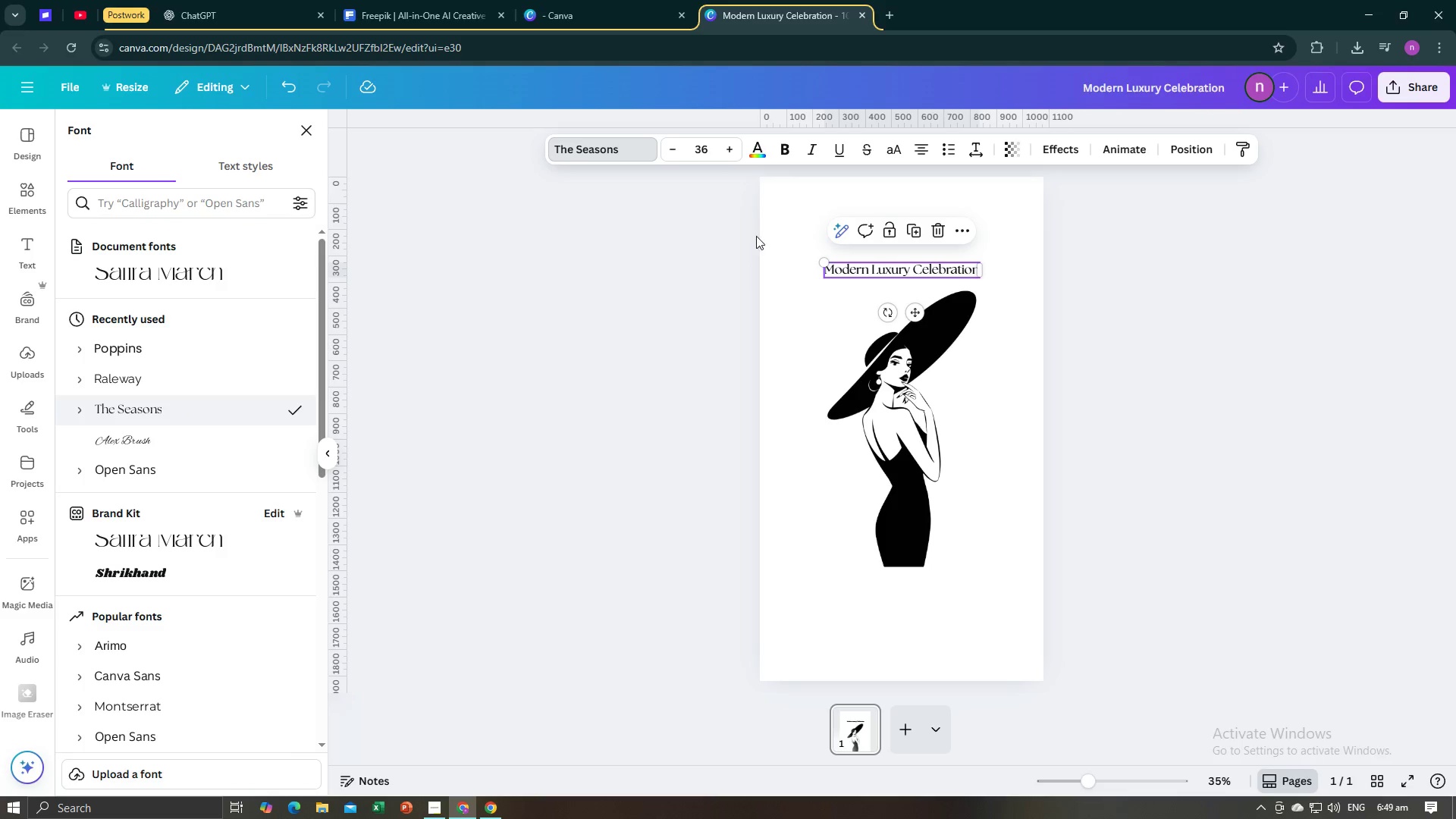 
double_click([735, 146])
 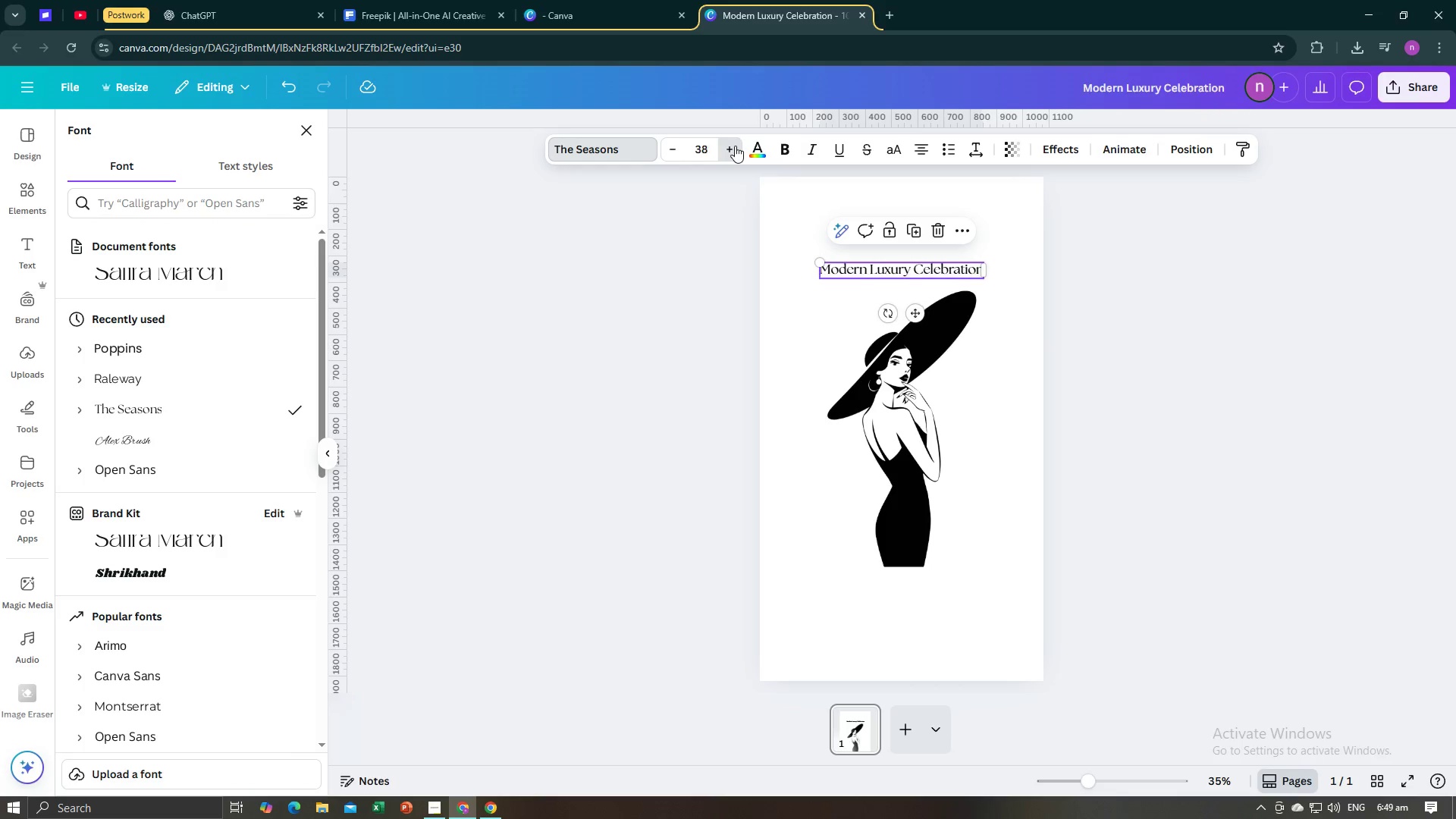 
triple_click([735, 146])
 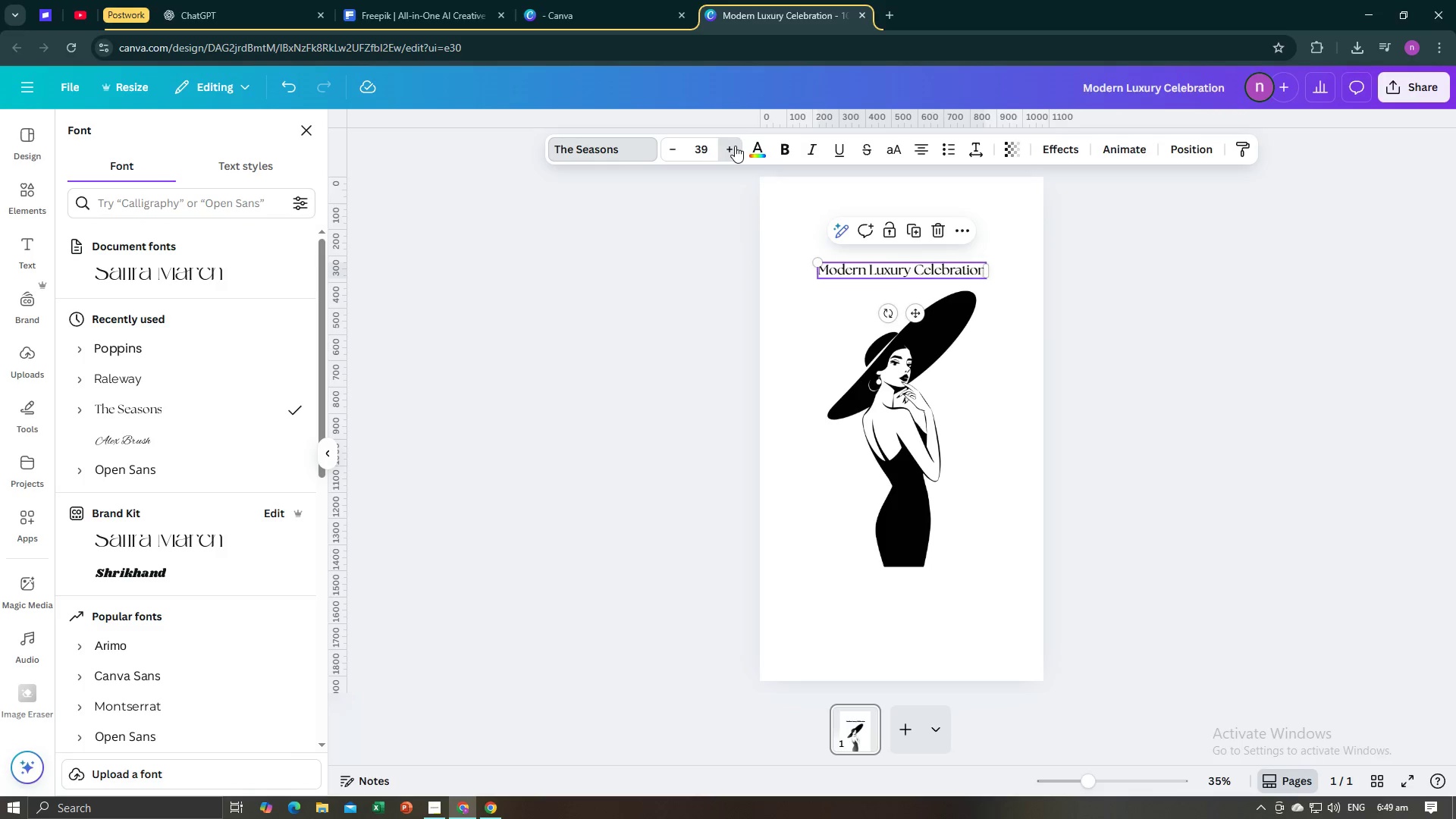 
triple_click([735, 146])
 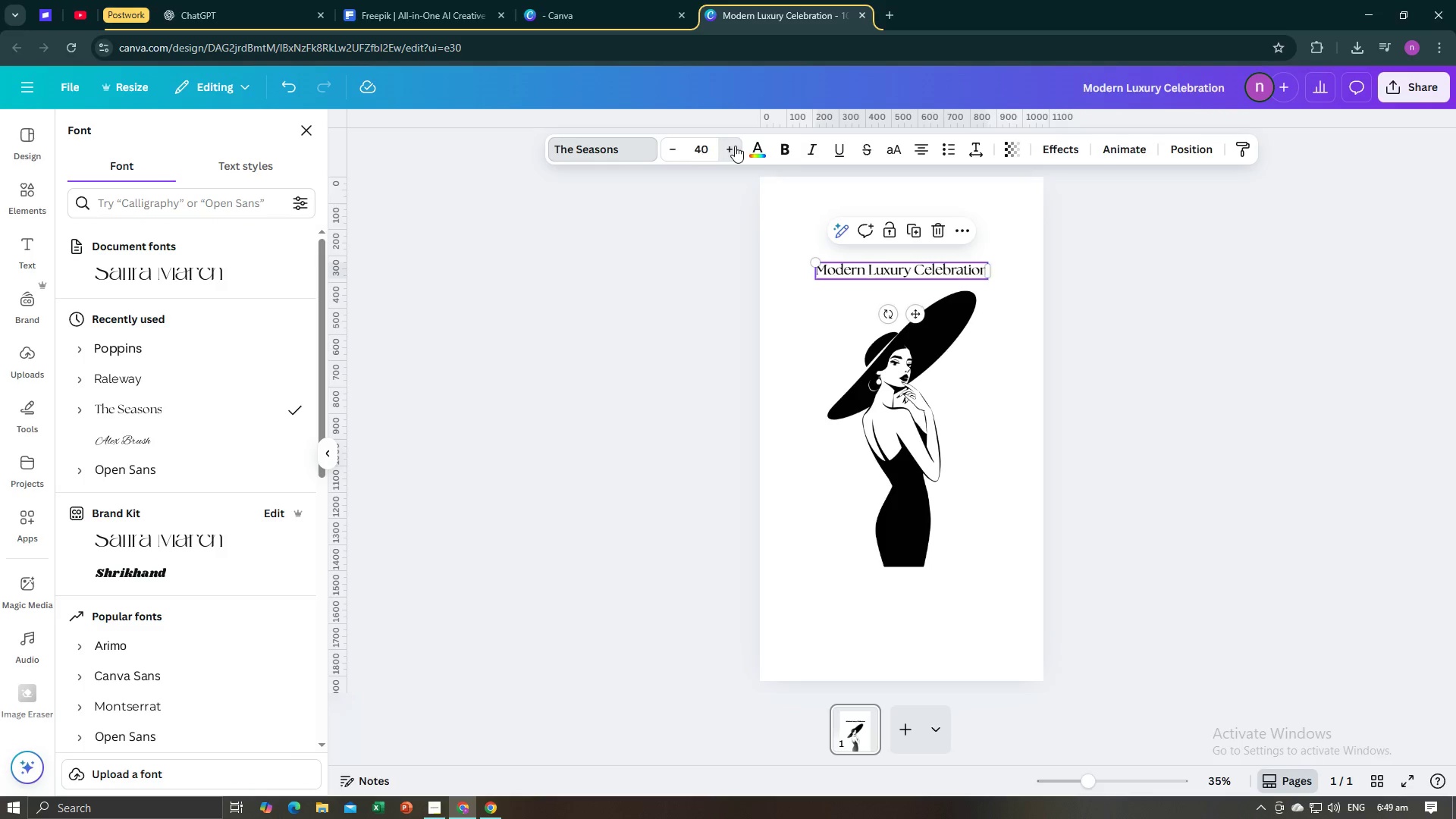 
triple_click([735, 146])
 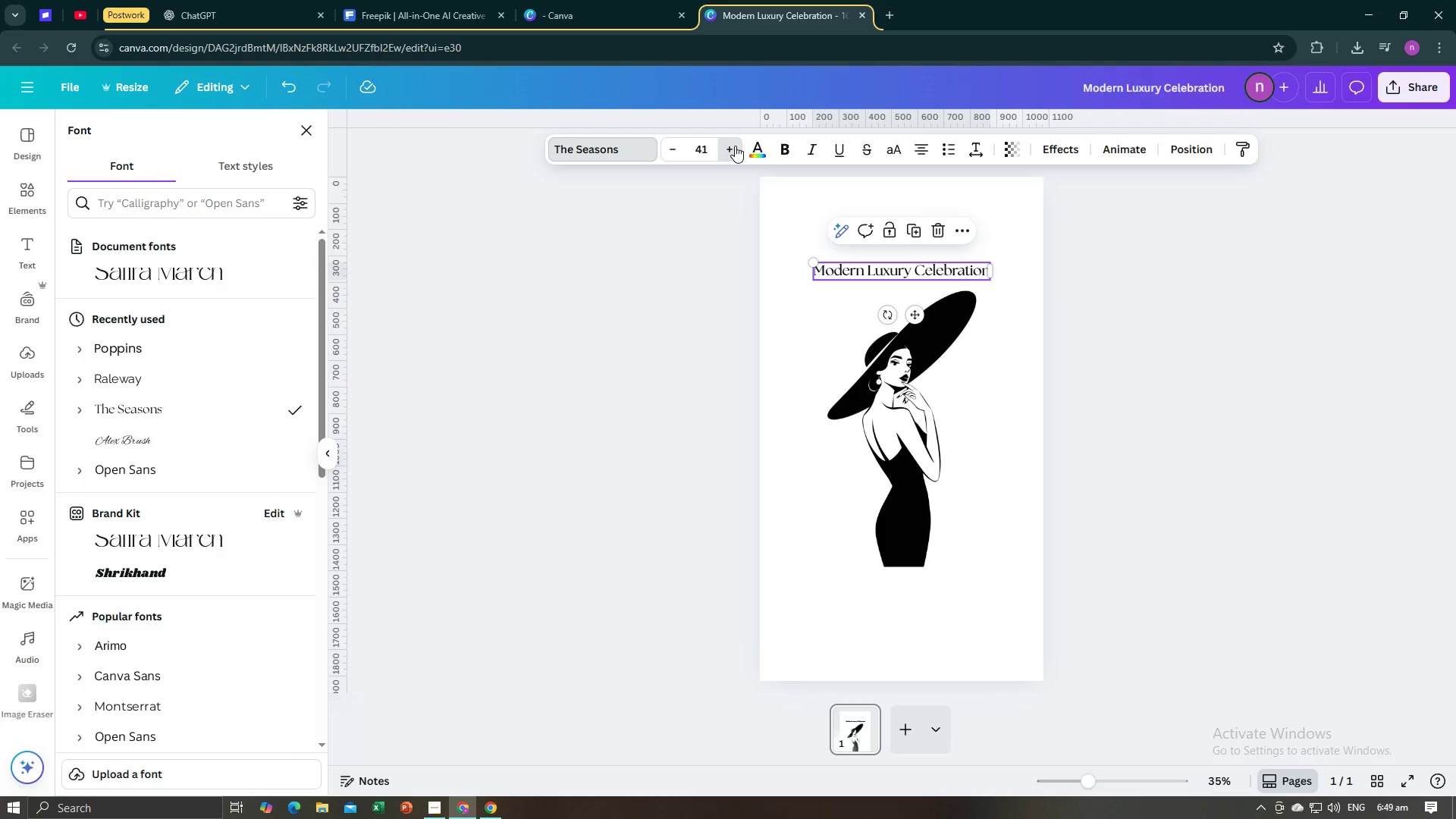 
triple_click([735, 146])
 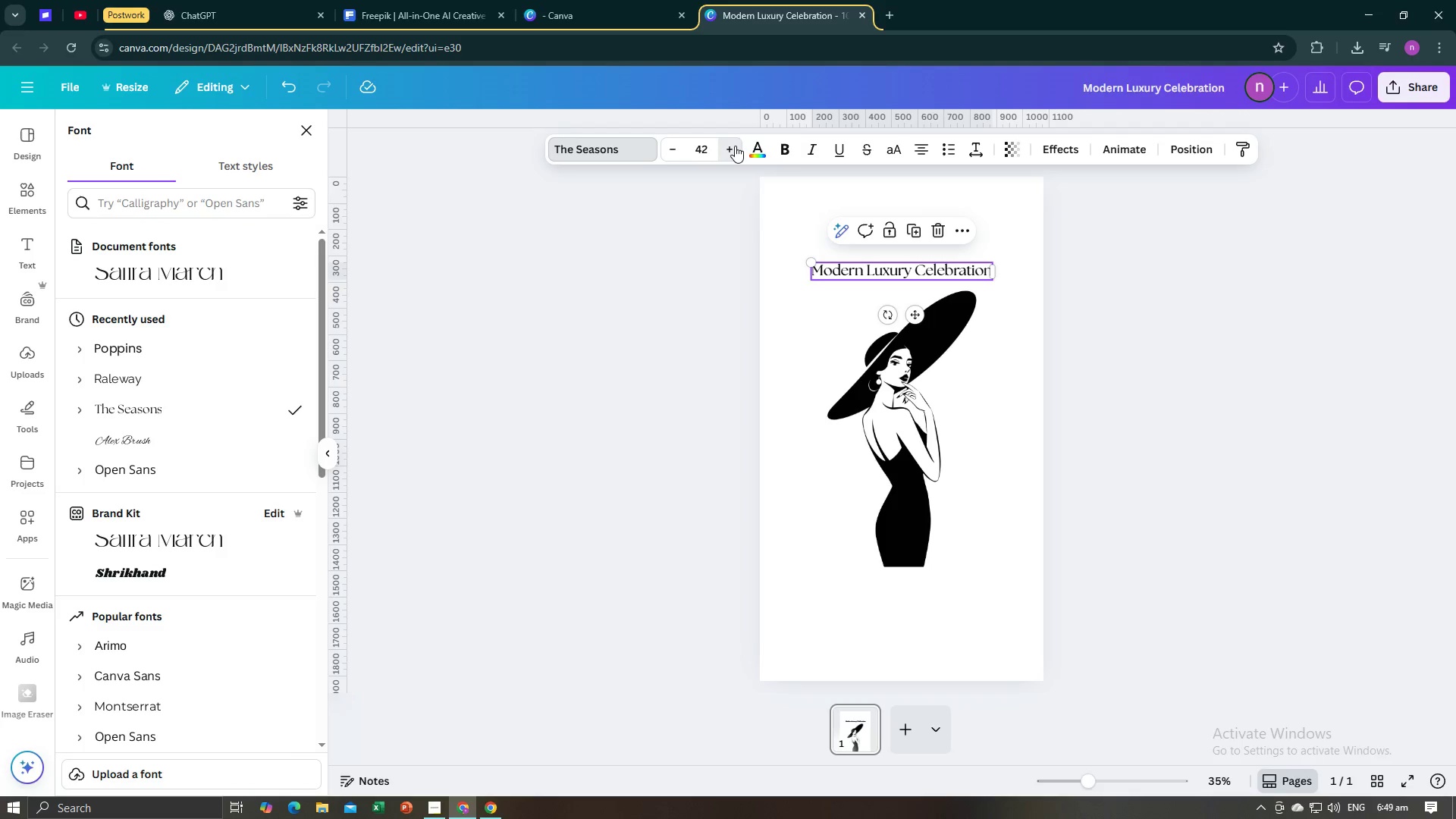 
triple_click([735, 146])
 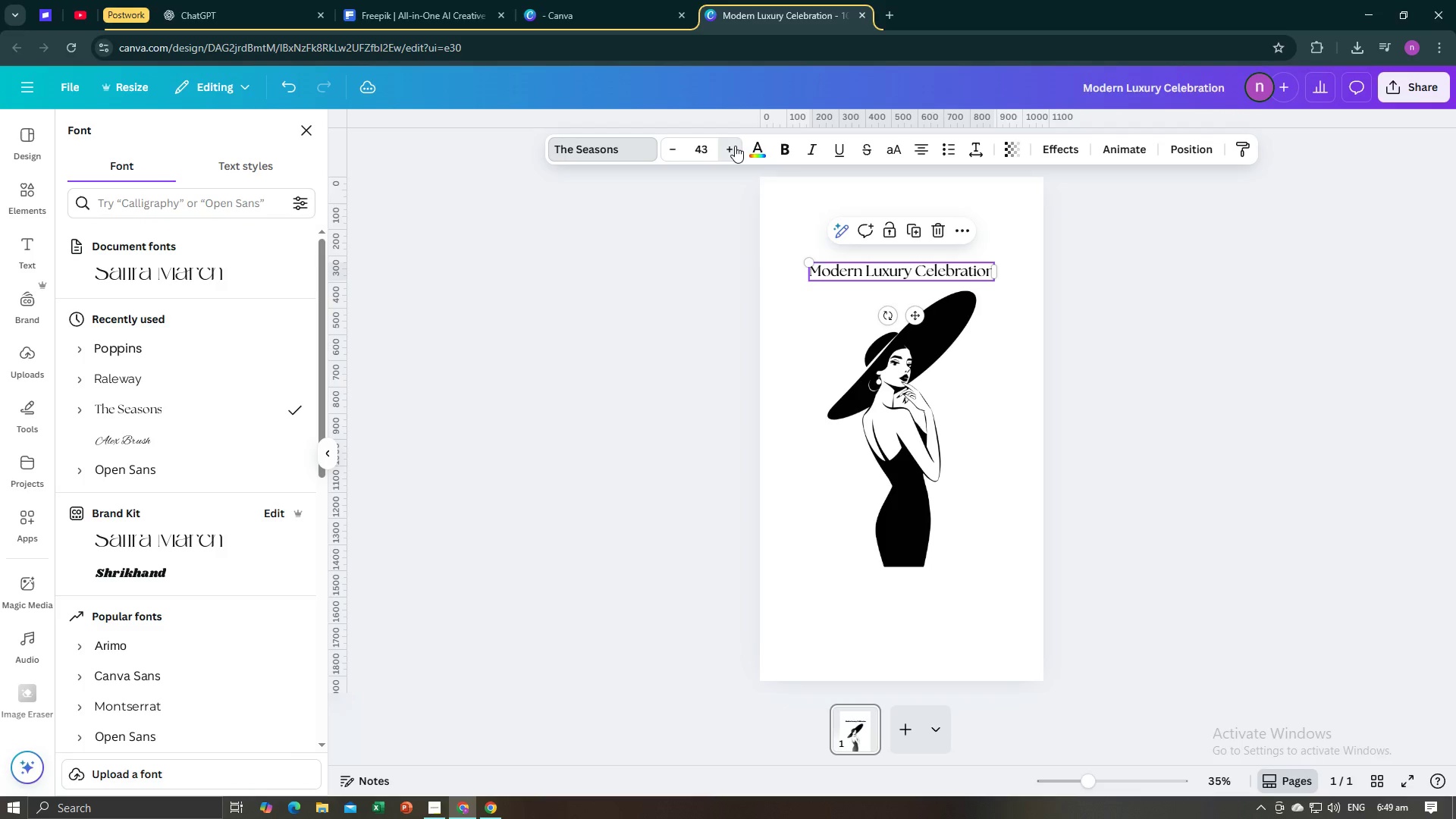 
triple_click([735, 146])
 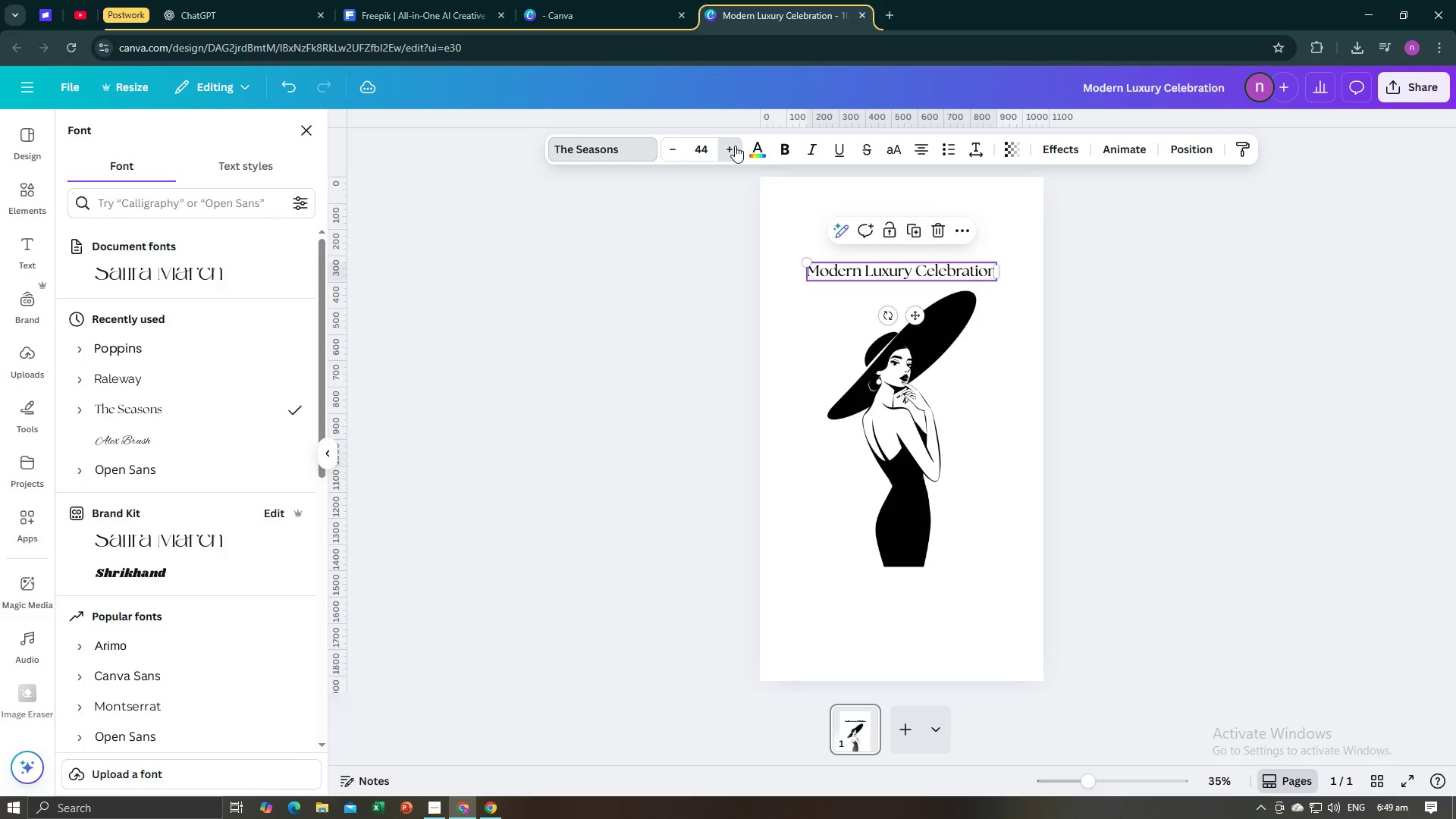 
triple_click([735, 146])
 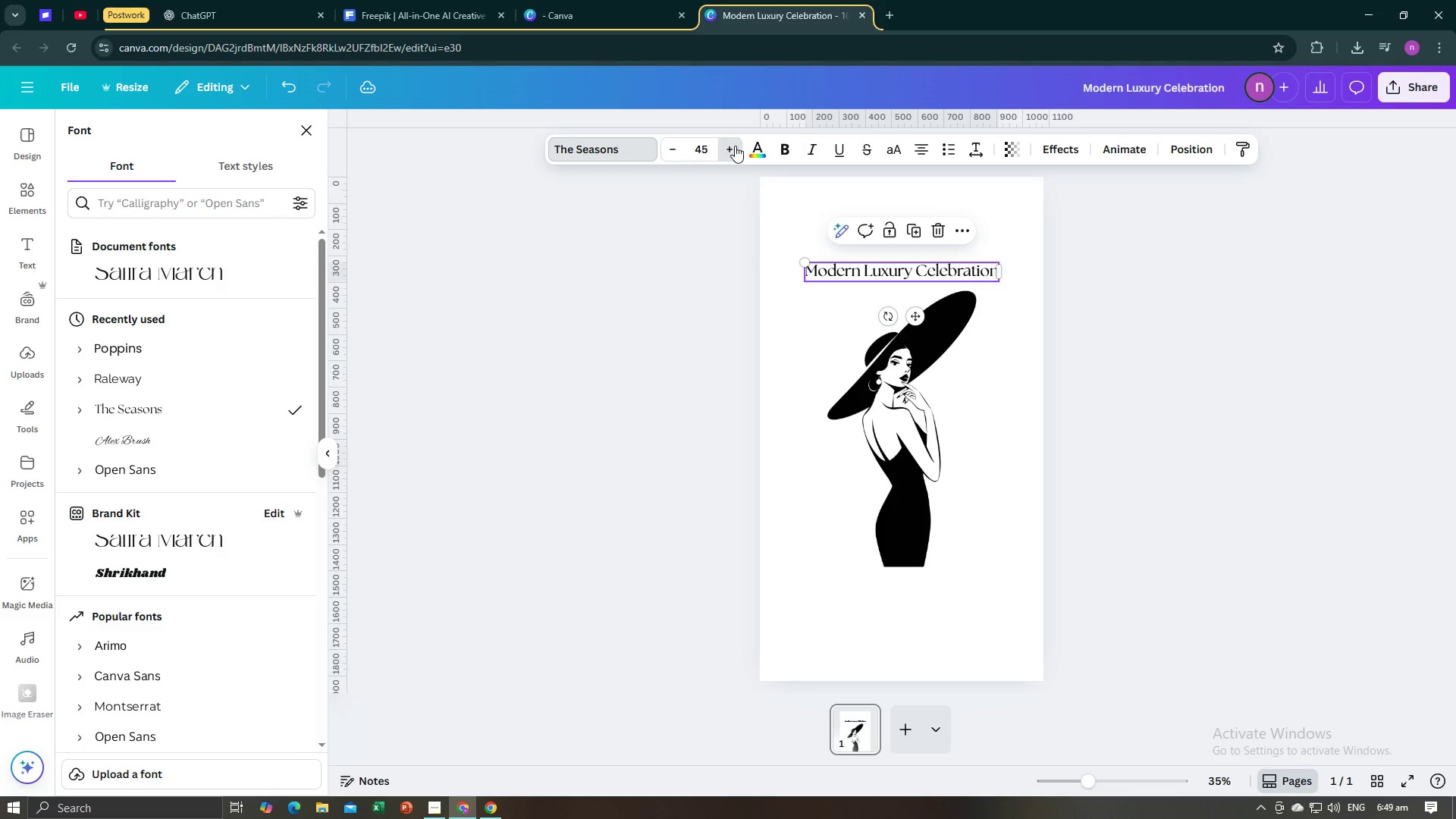 
triple_click([735, 146])
 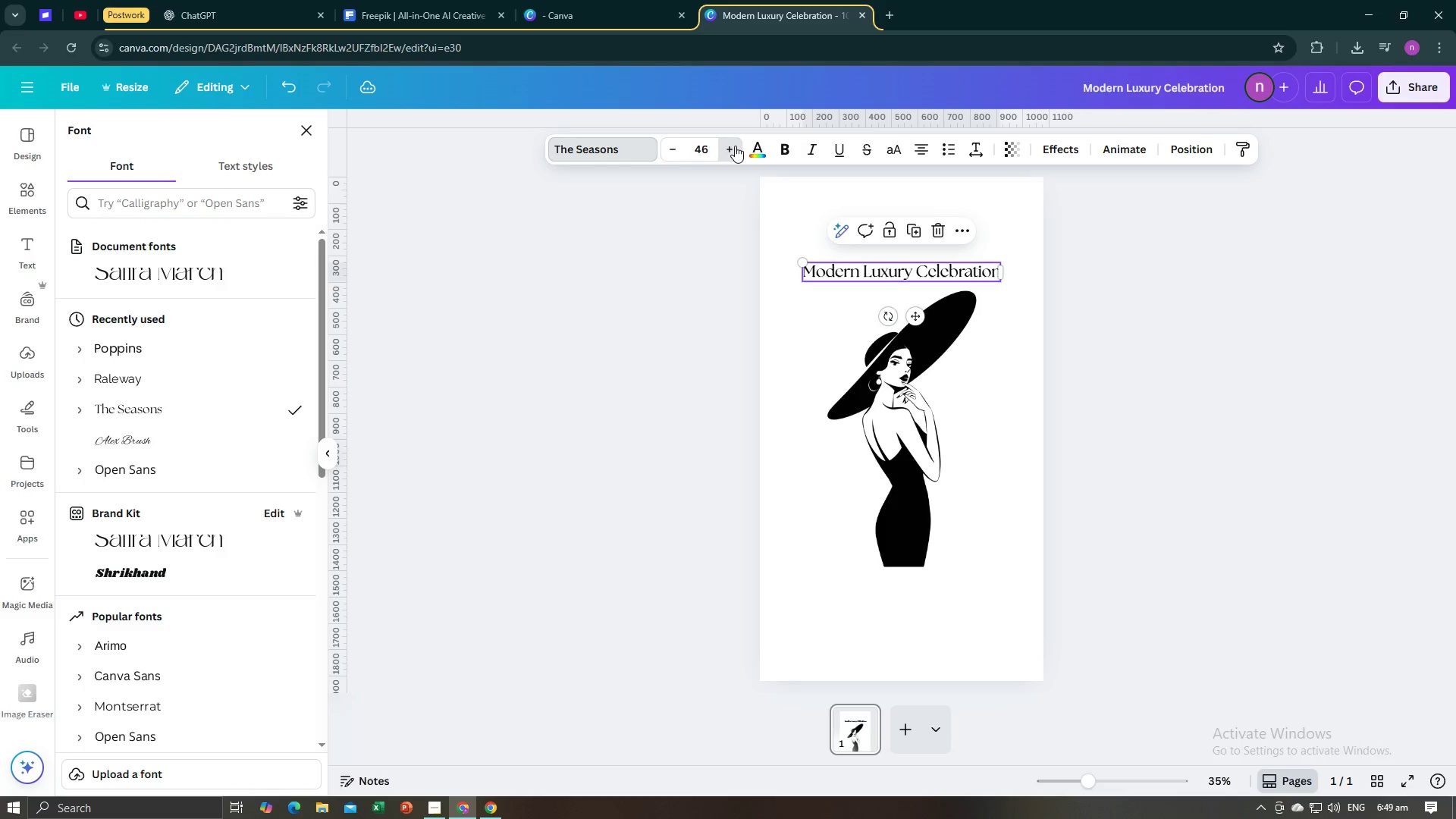 
triple_click([735, 146])
 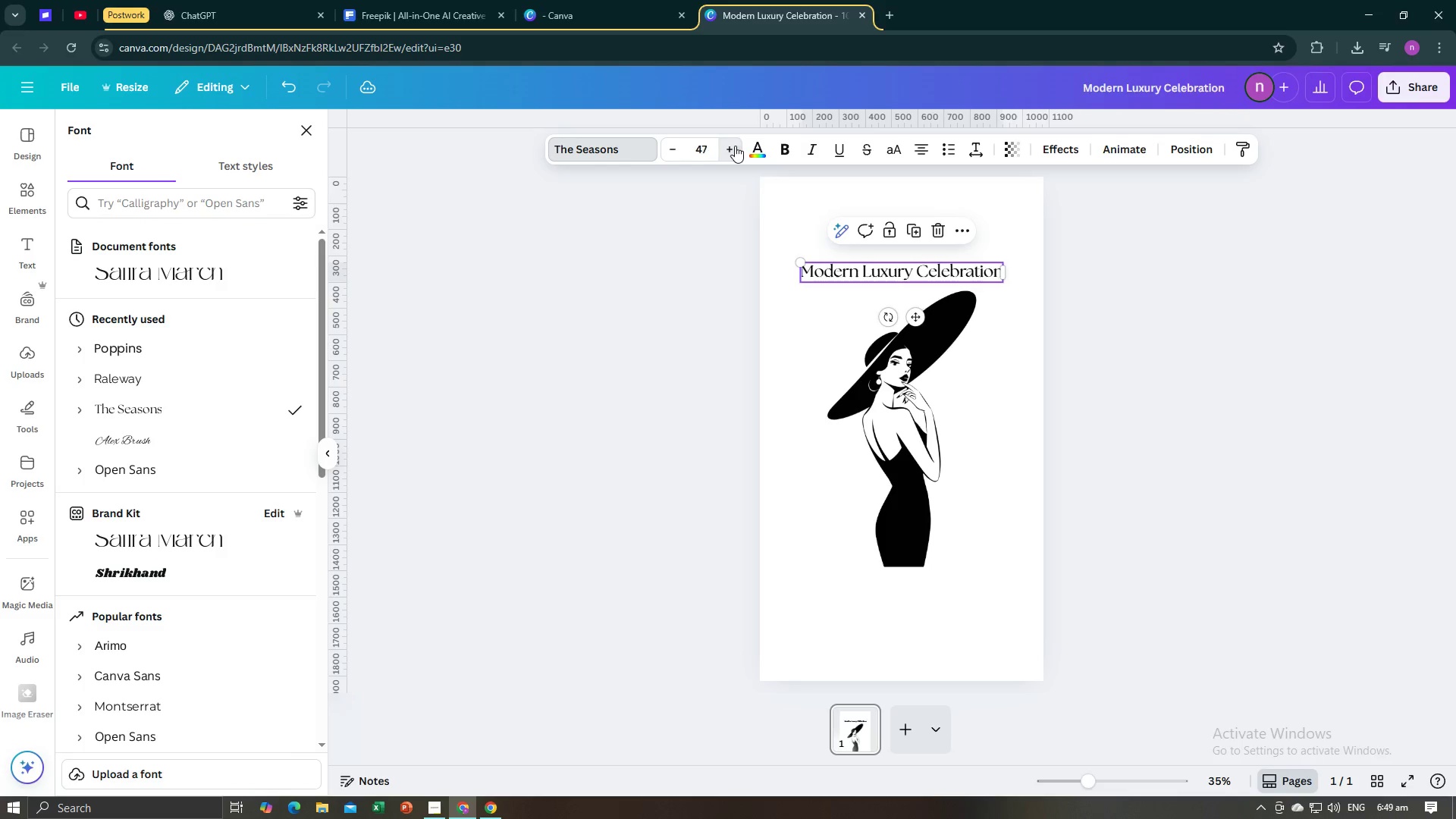 
triple_click([735, 146])
 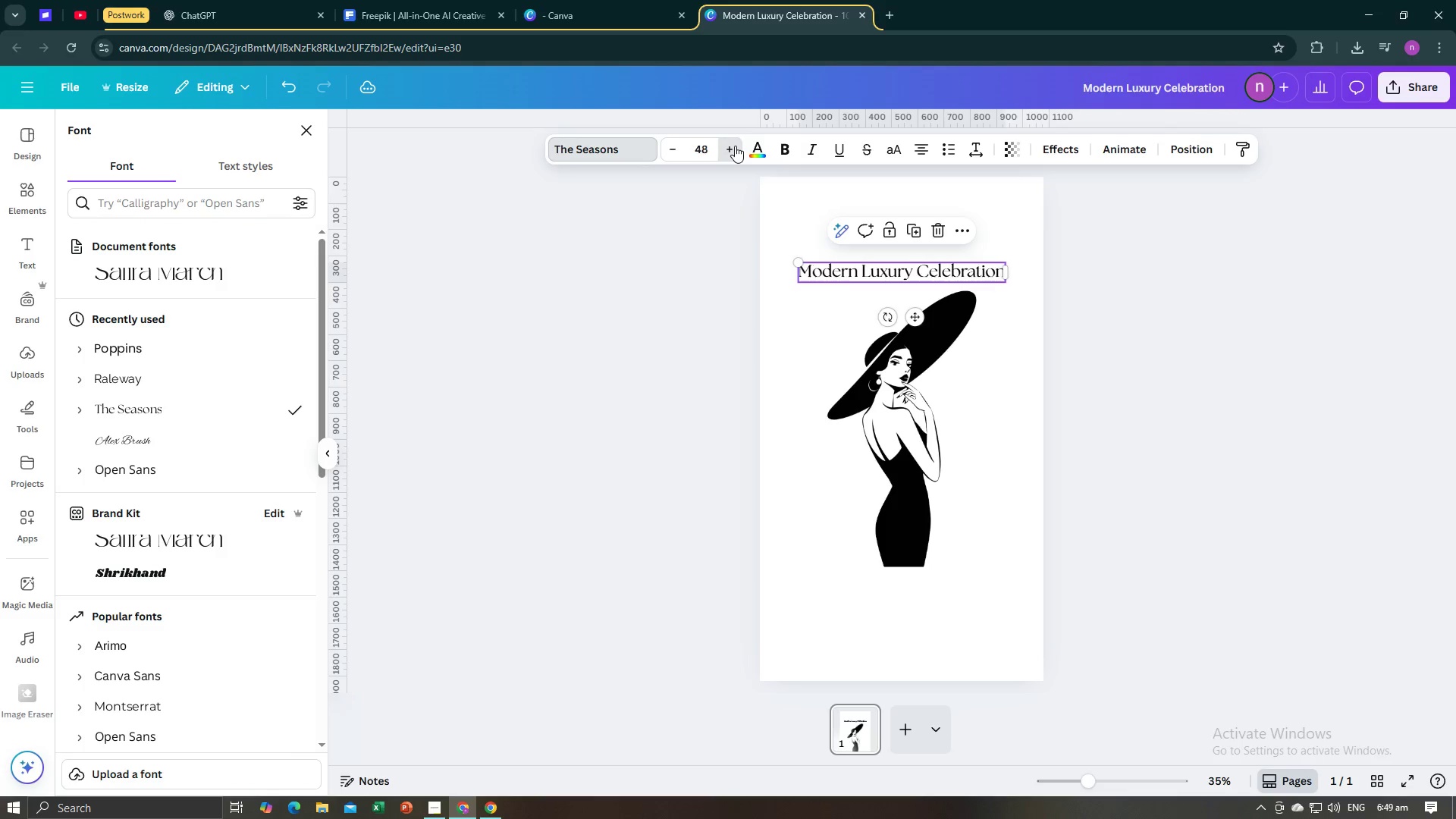 
triple_click([735, 146])
 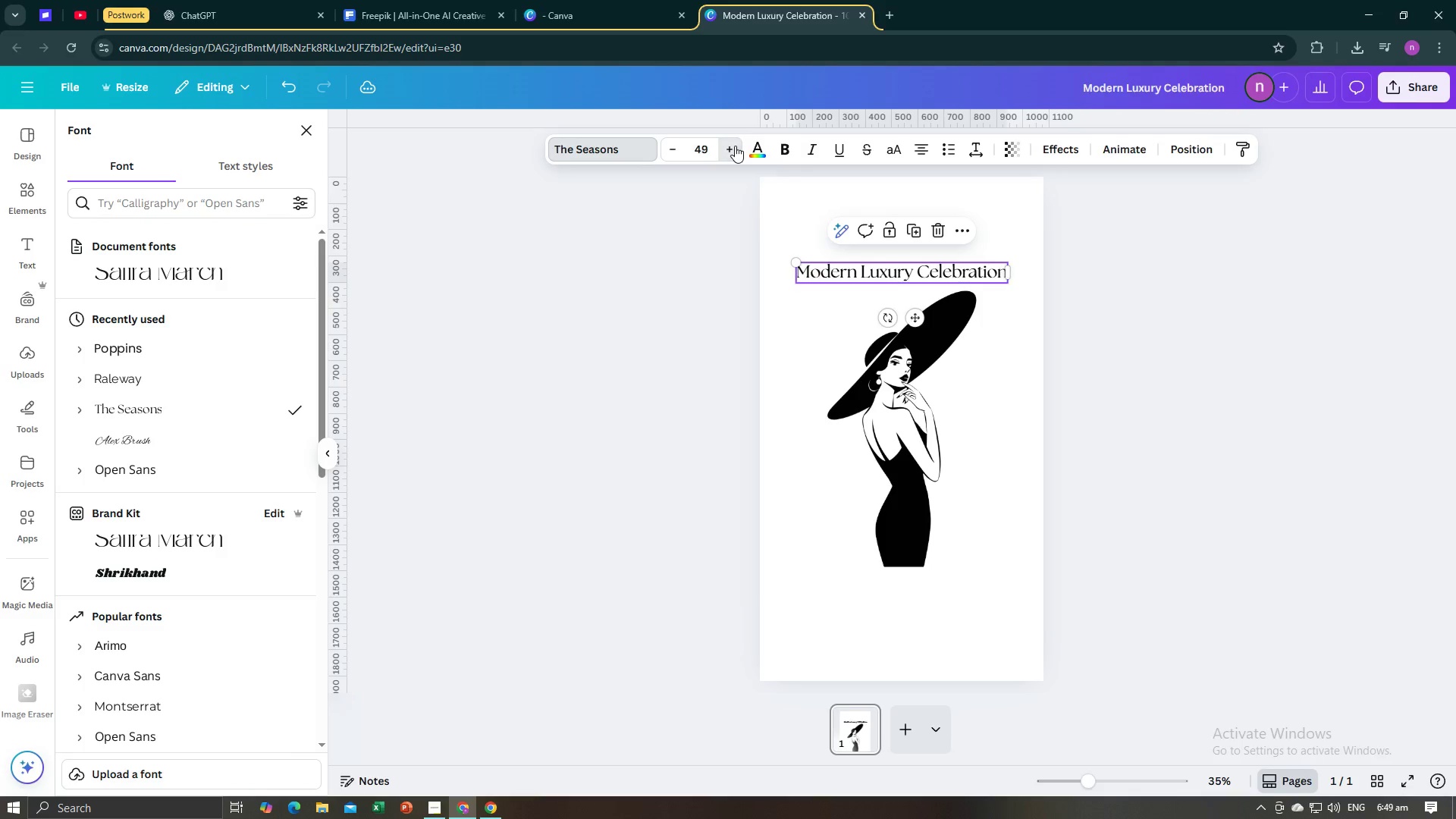 
triple_click([735, 146])
 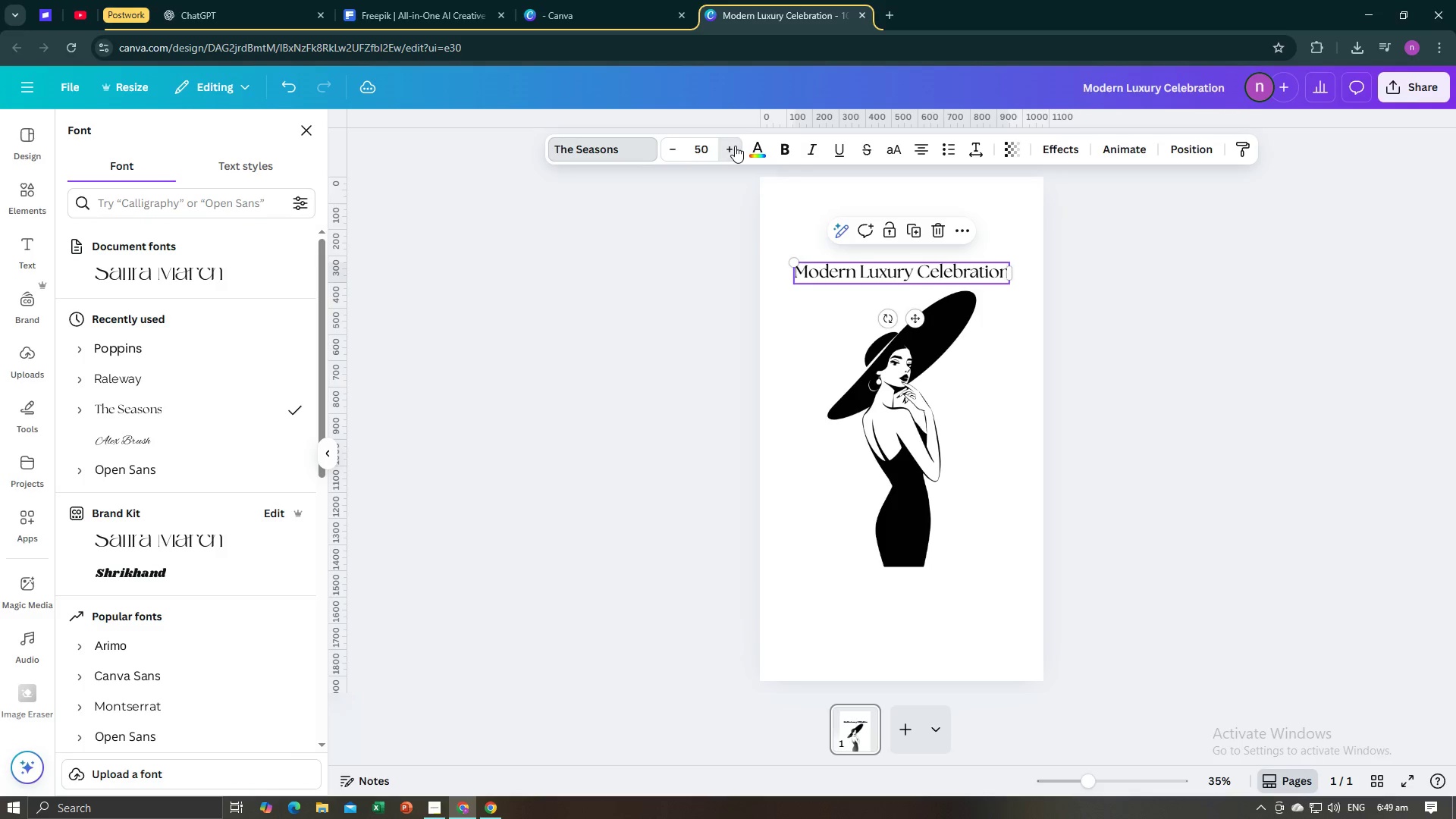 
triple_click([735, 146])
 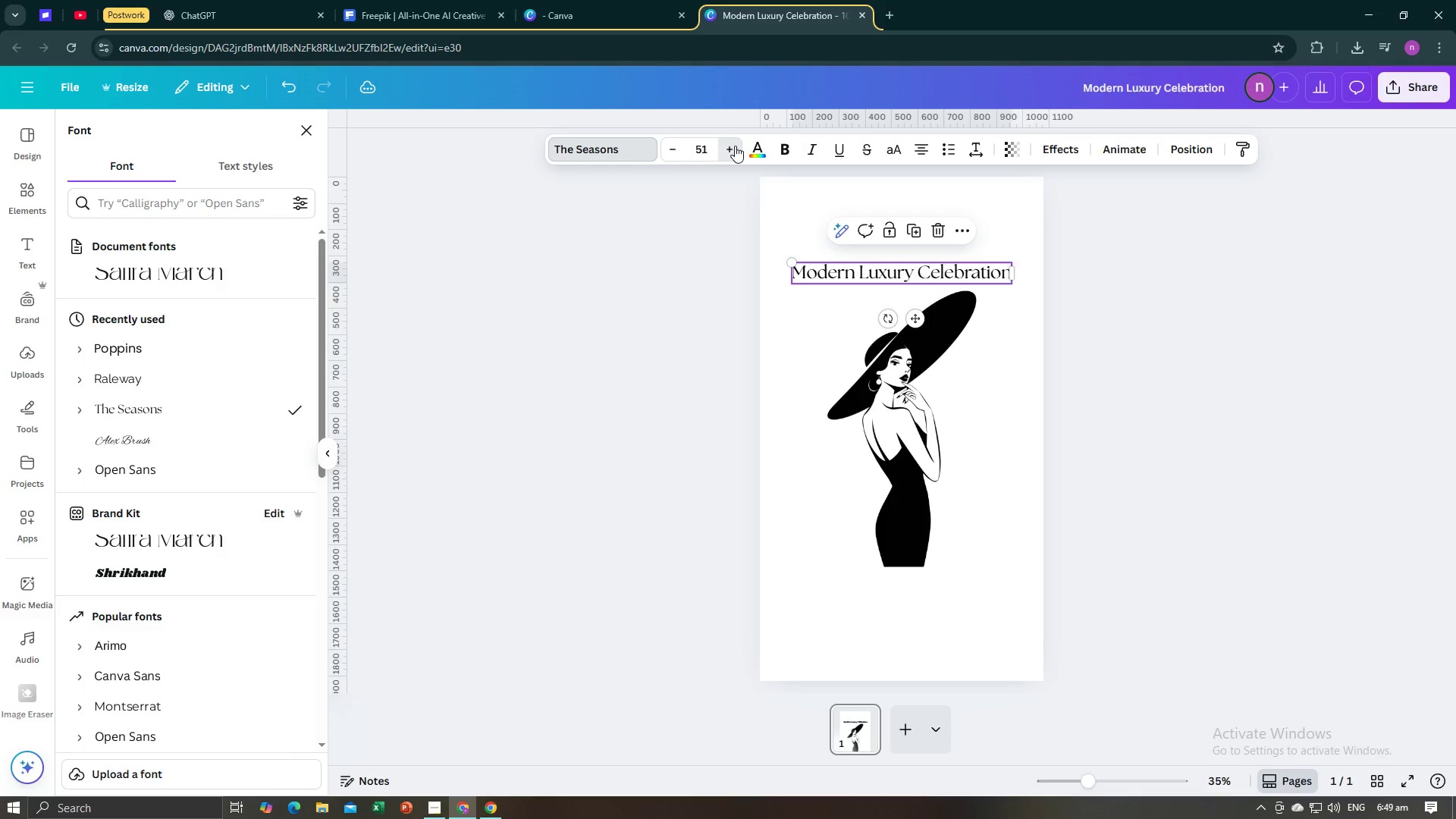 
triple_click([735, 146])
 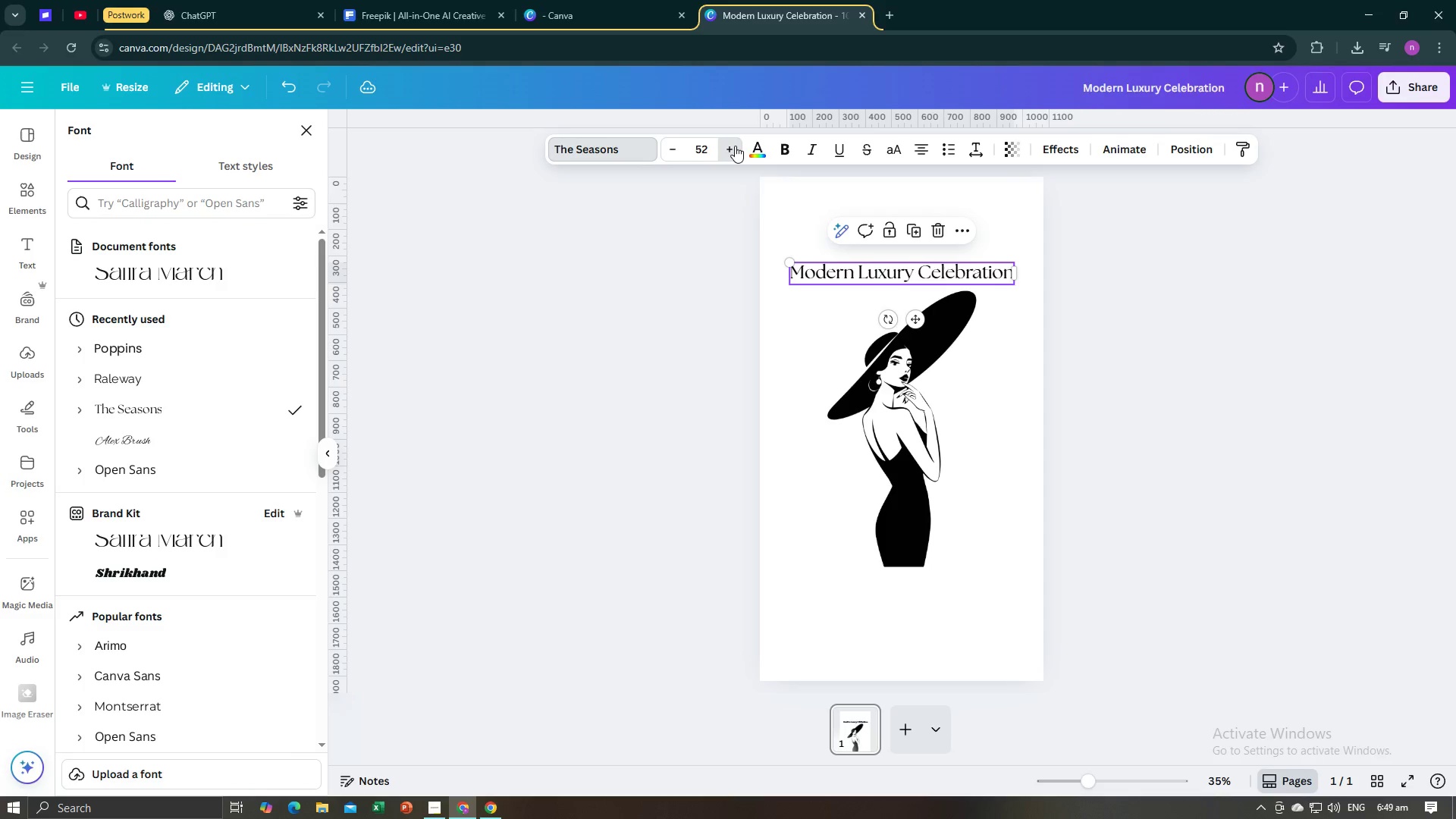 
triple_click([735, 146])
 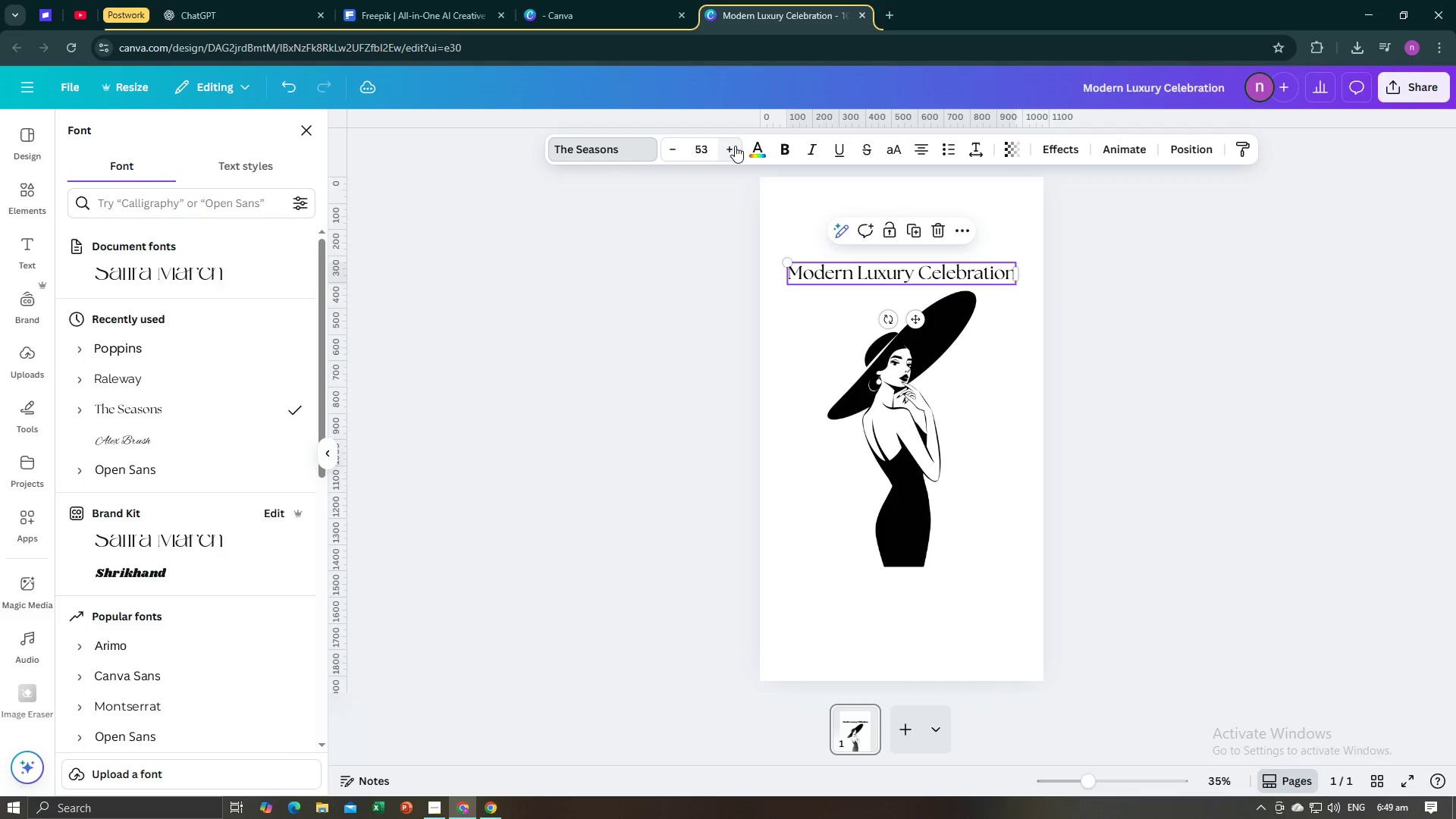 
triple_click([735, 146])
 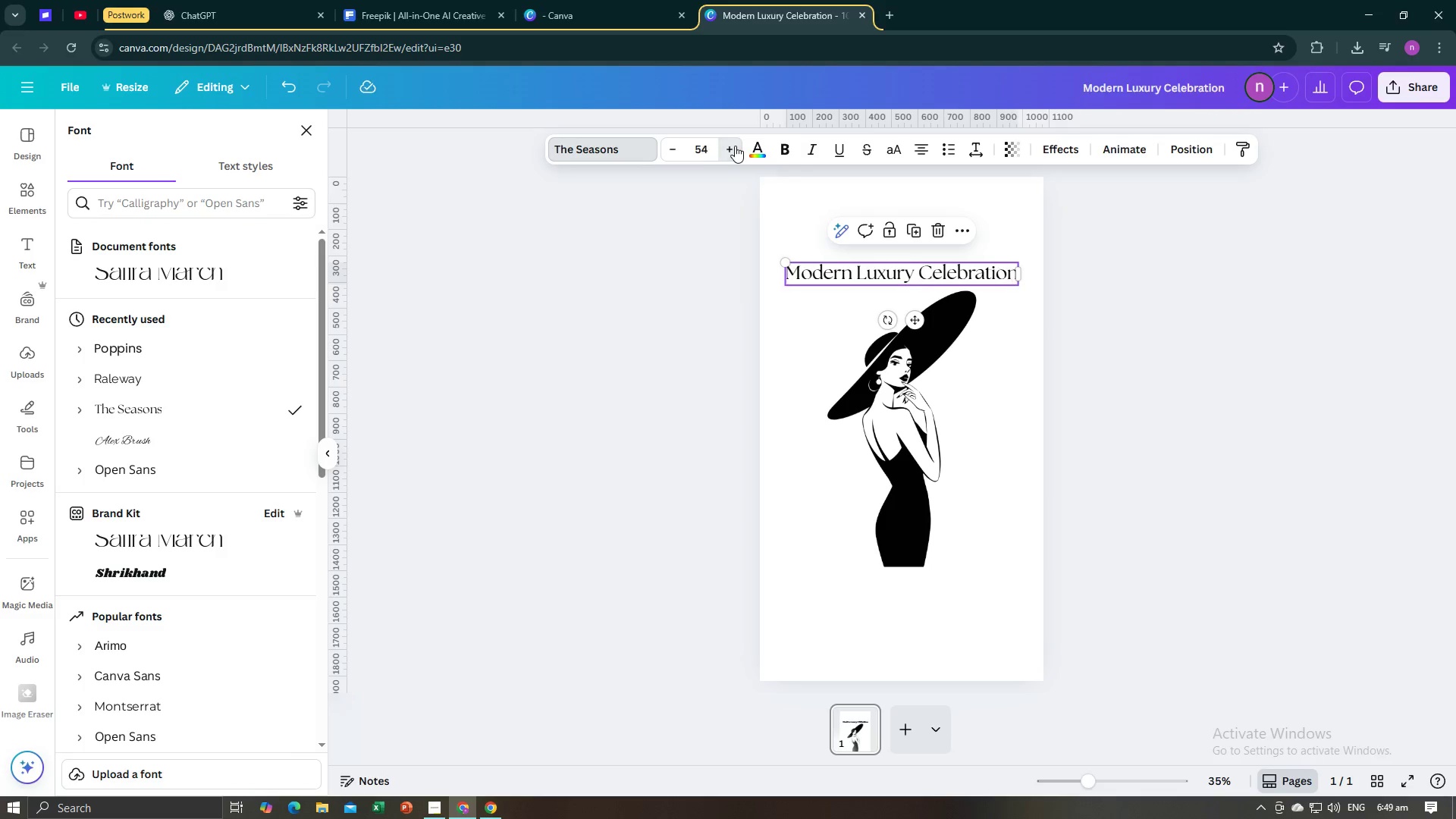 
triple_click([735, 146])
 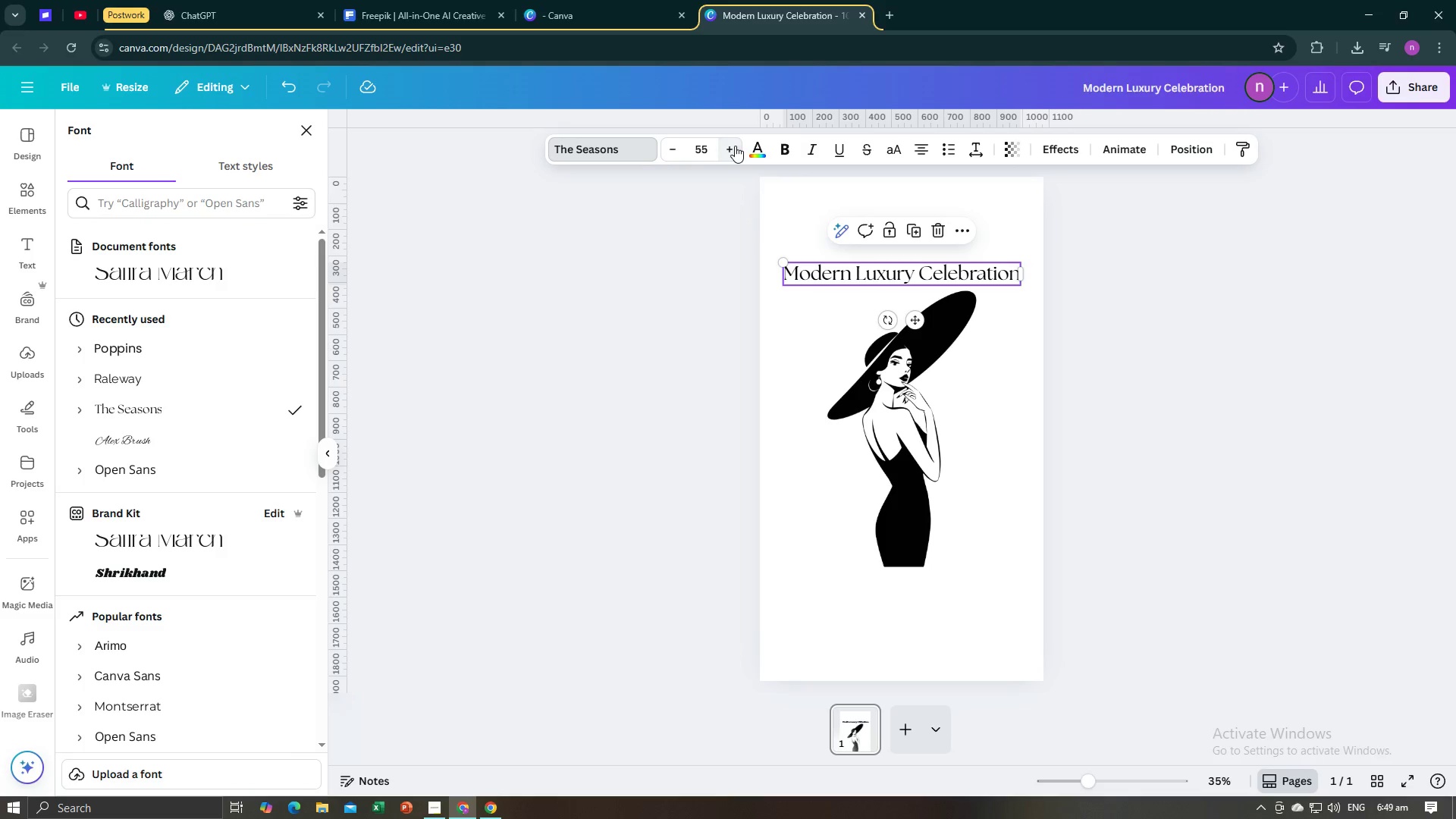 
triple_click([735, 146])
 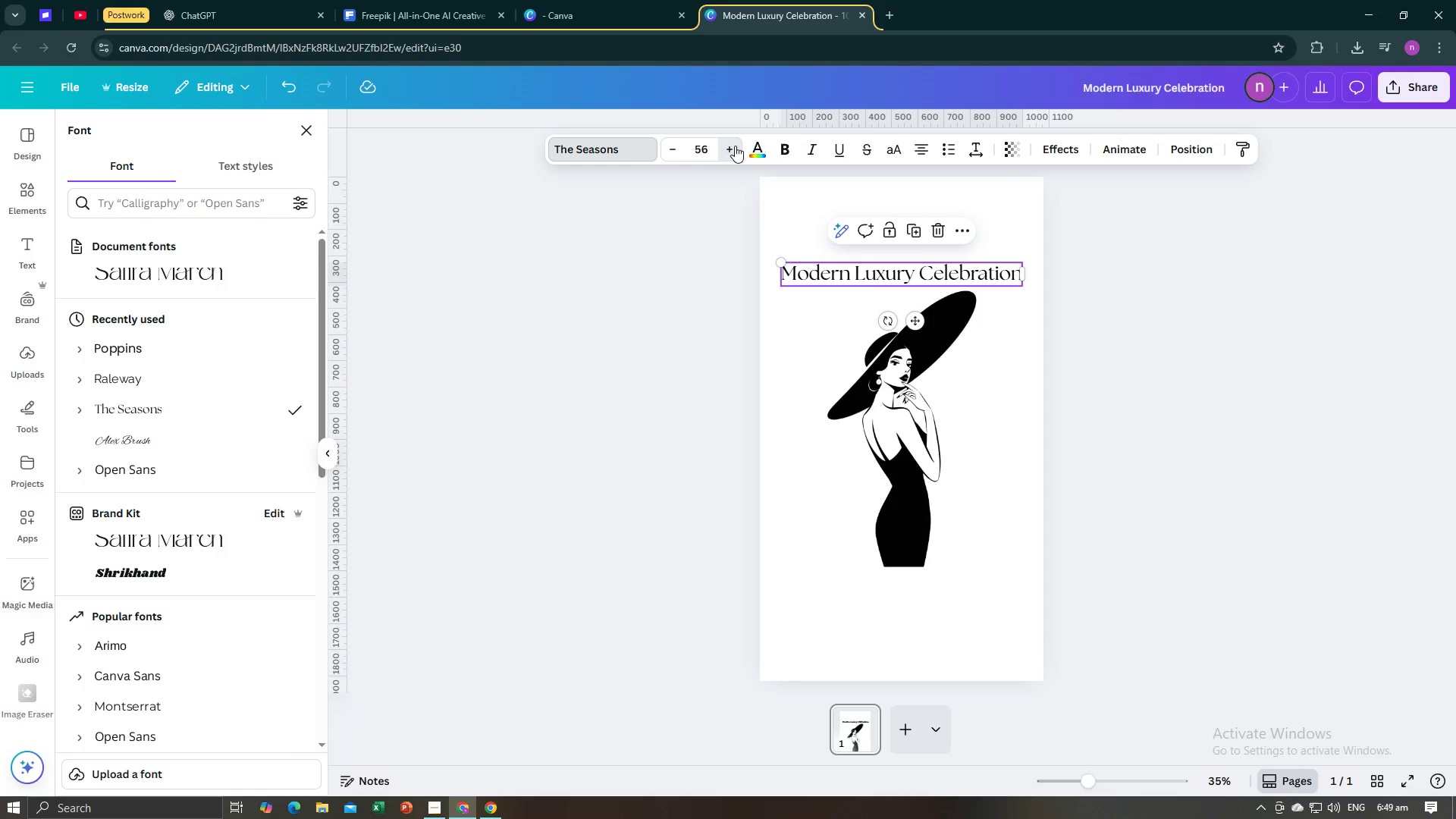 
triple_click([735, 146])
 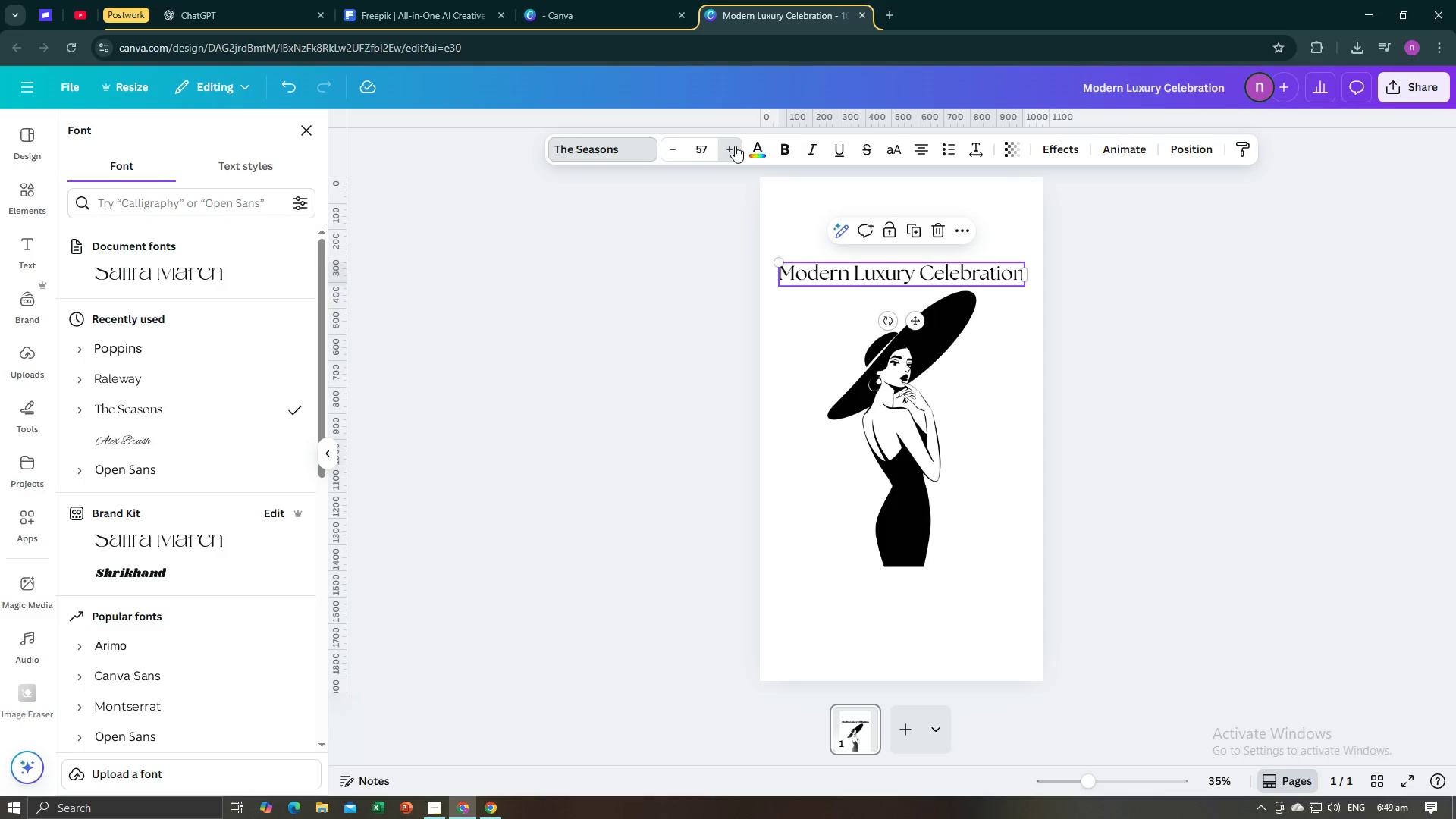 
triple_click([735, 146])
 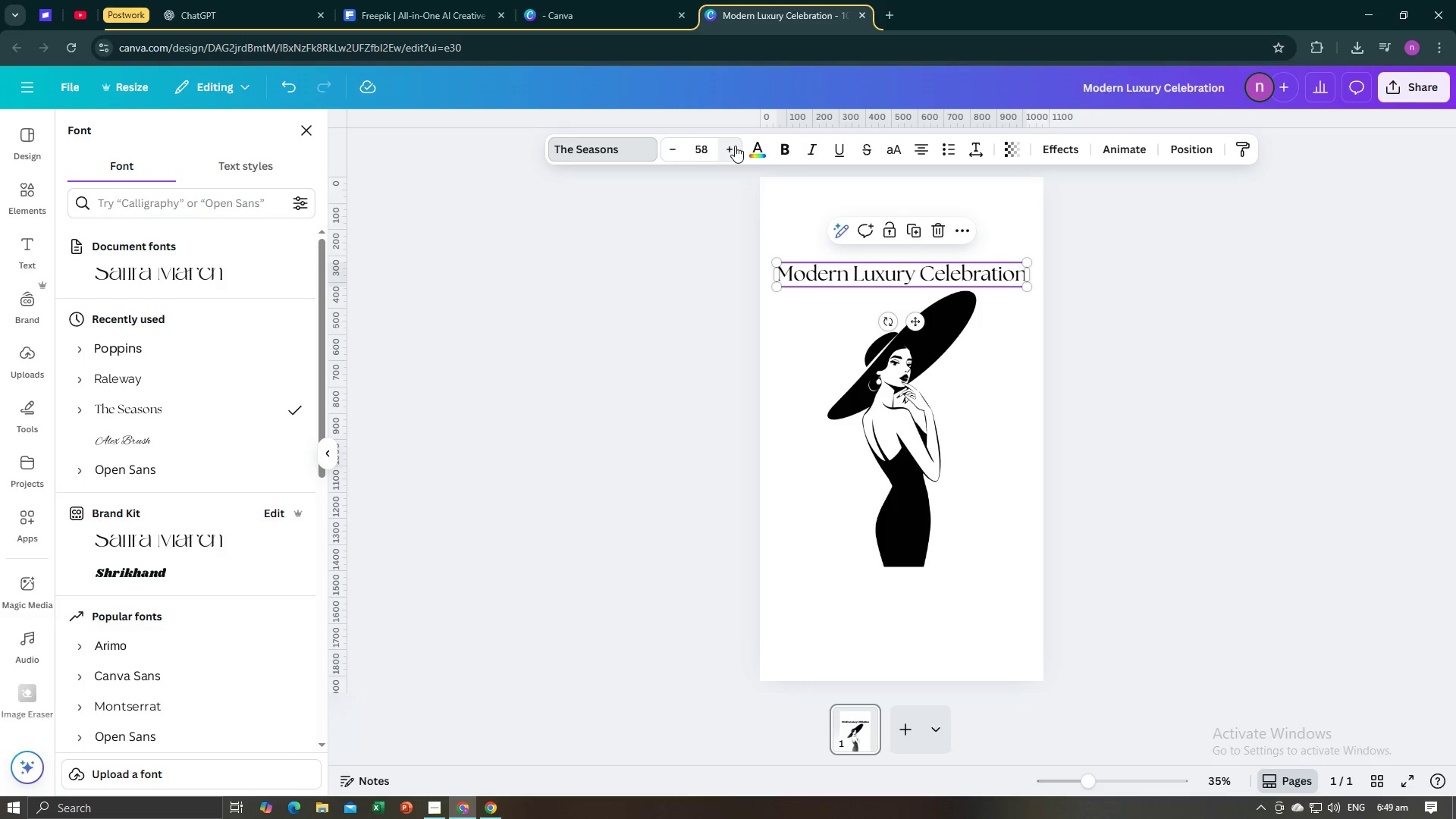 
triple_click([735, 146])
 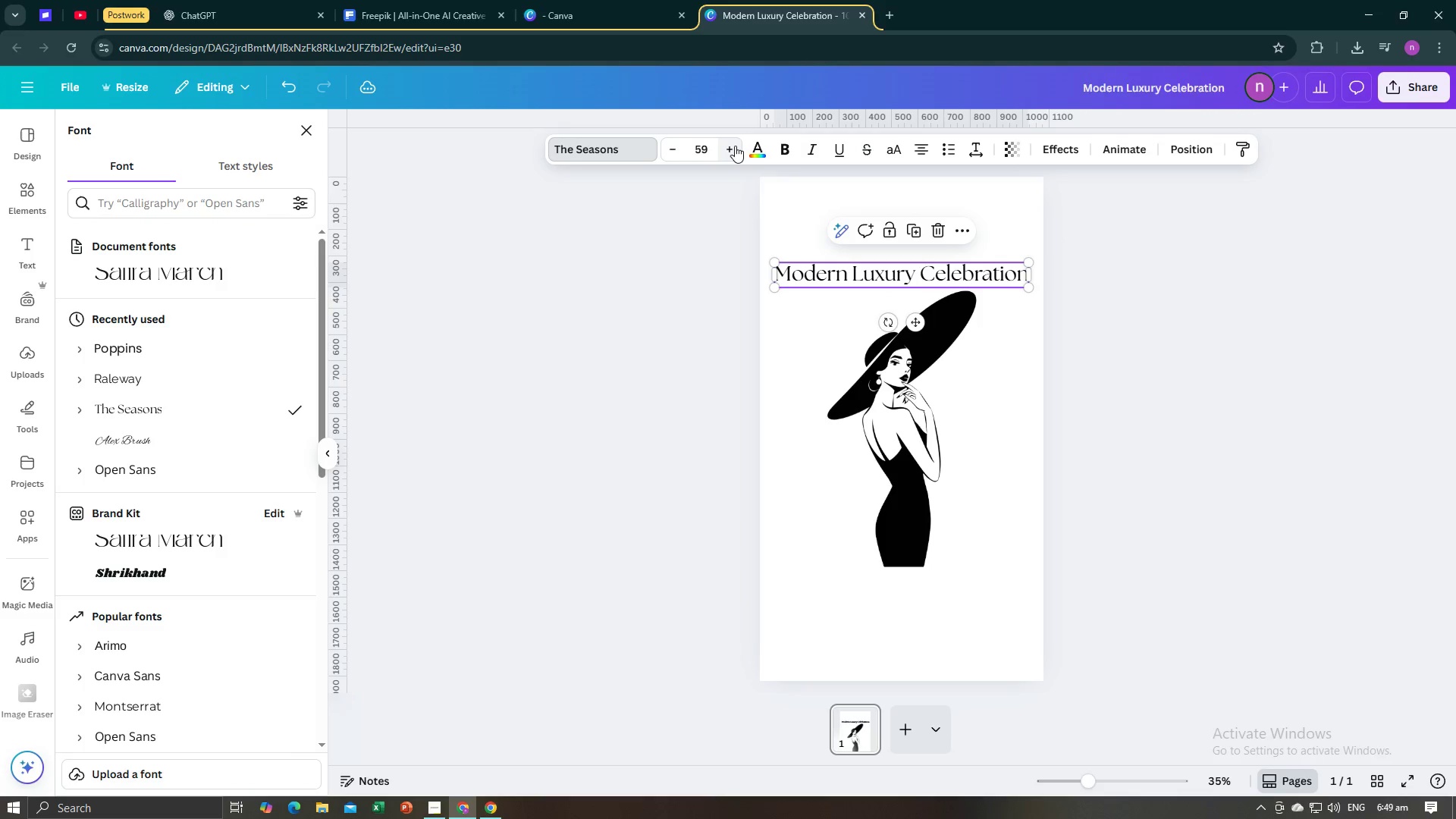 
triple_click([735, 146])
 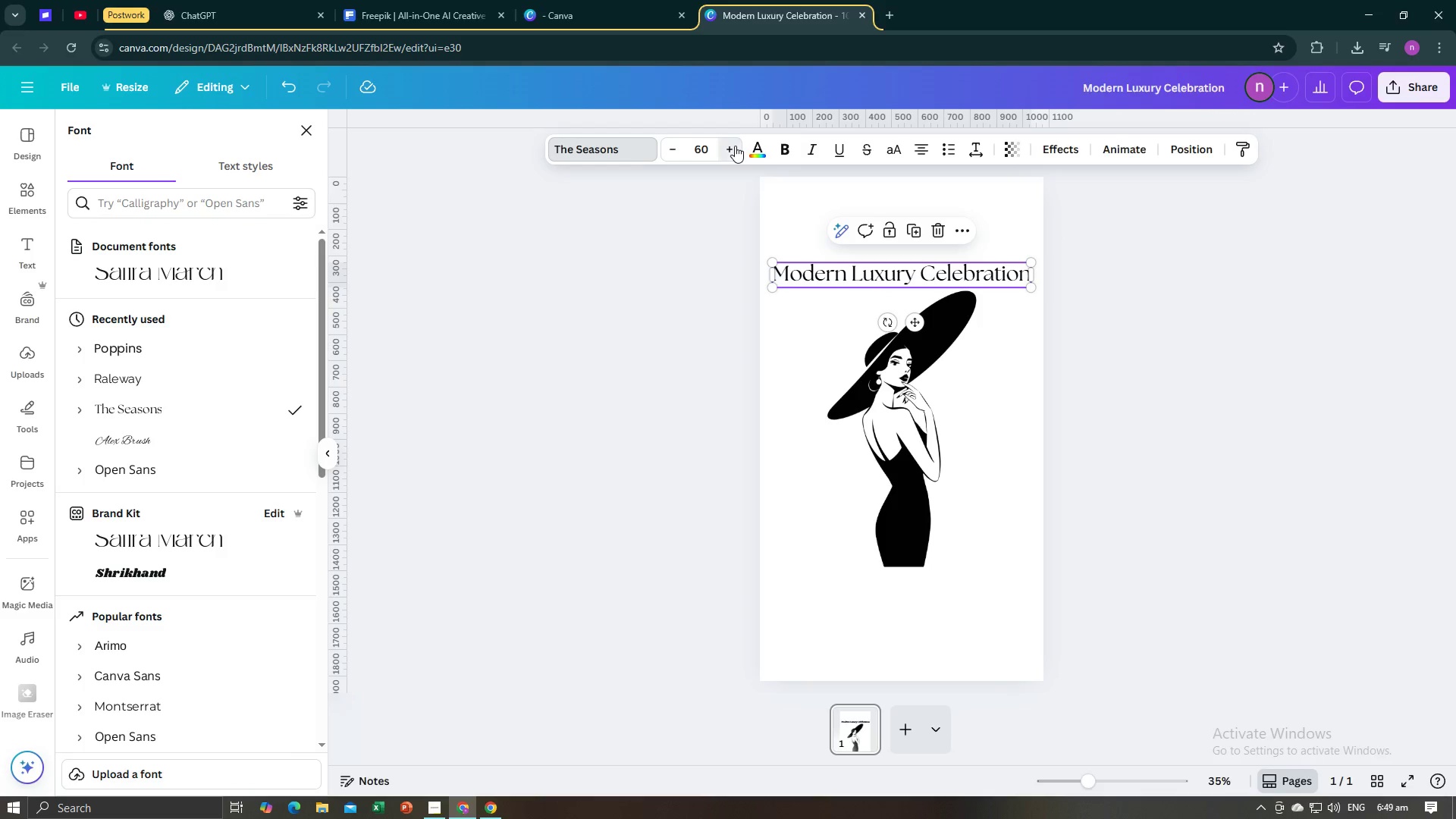 
left_click([735, 146])
 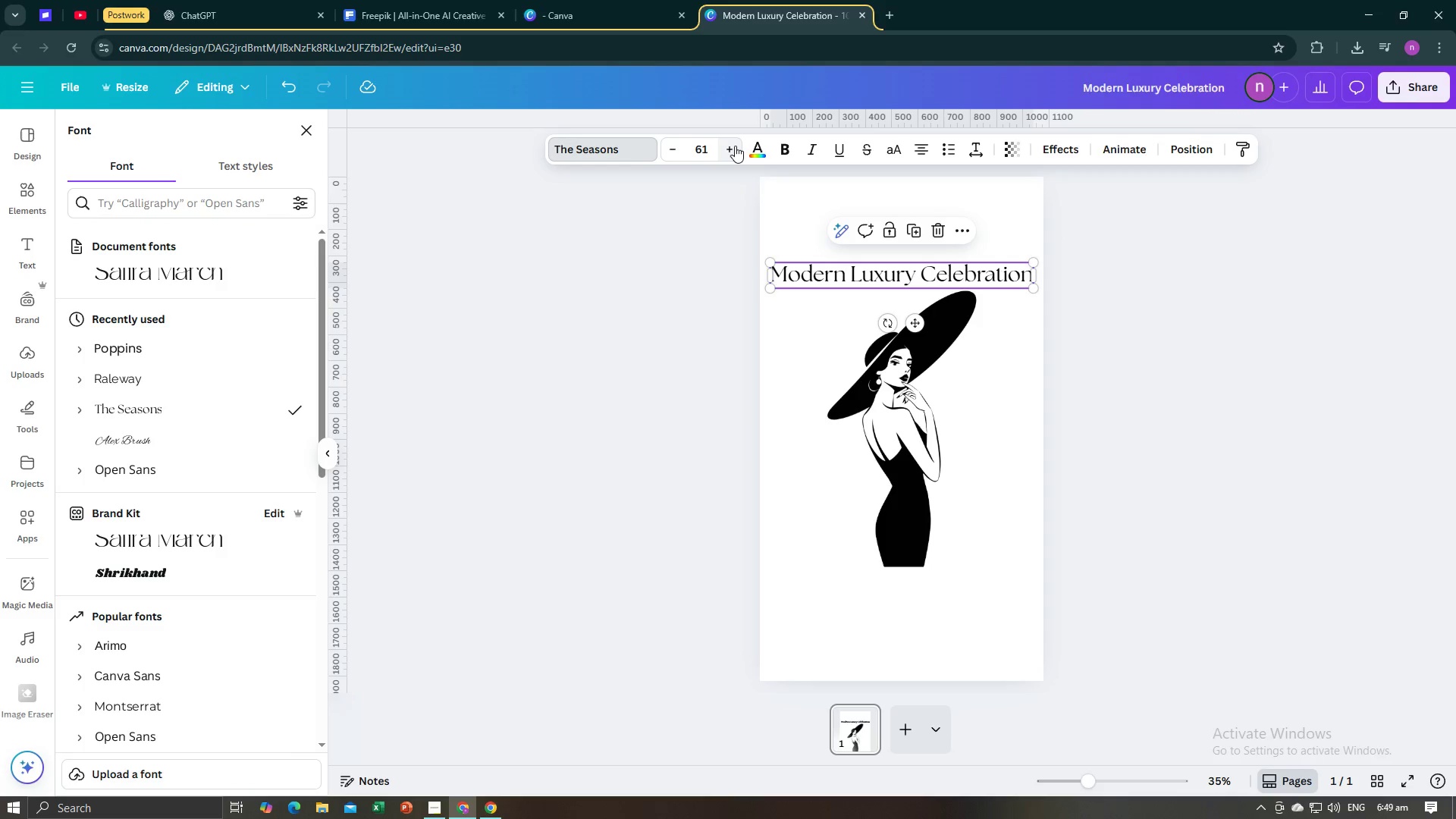 
left_click([735, 146])
 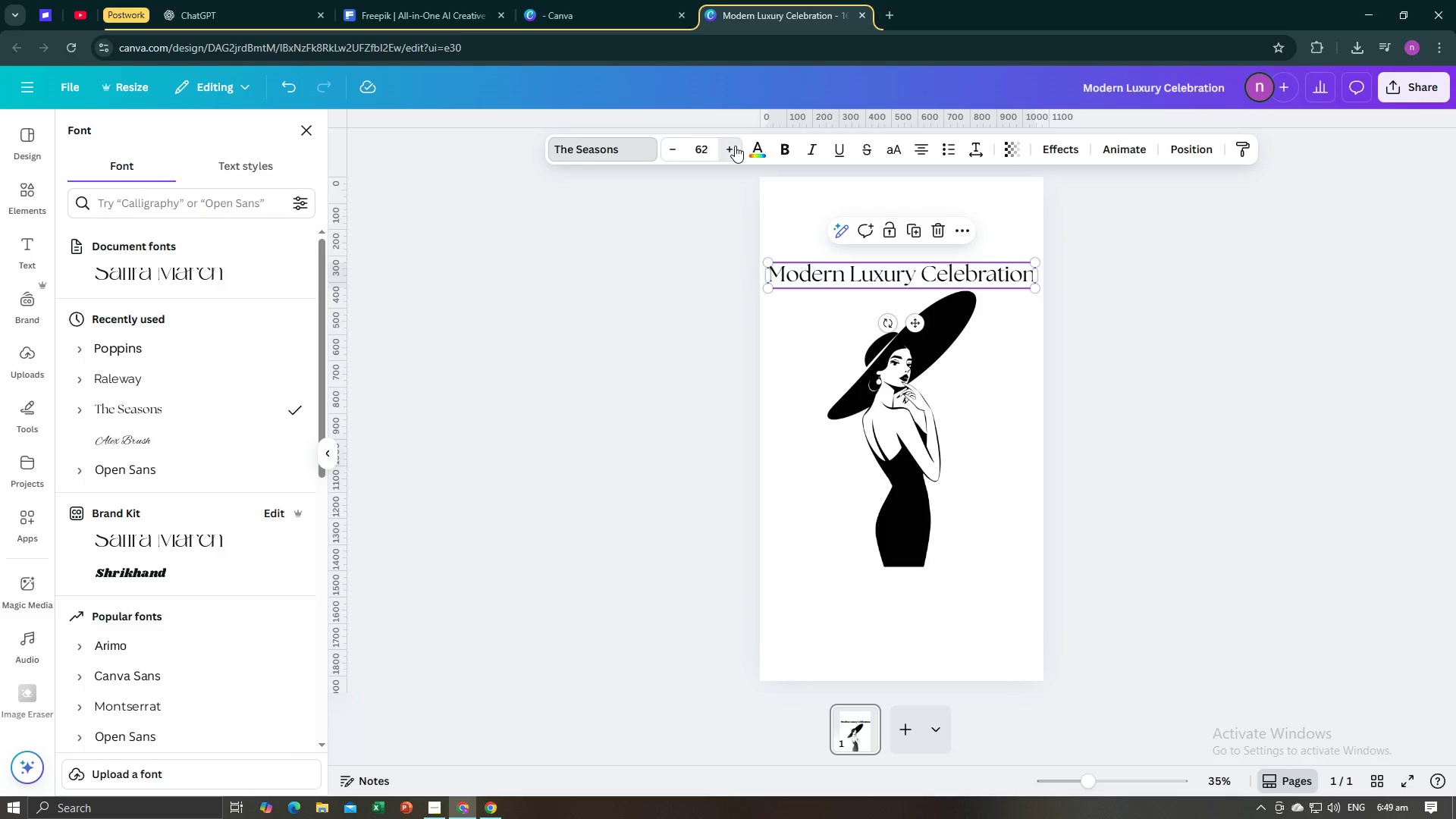 
left_click([735, 146])
 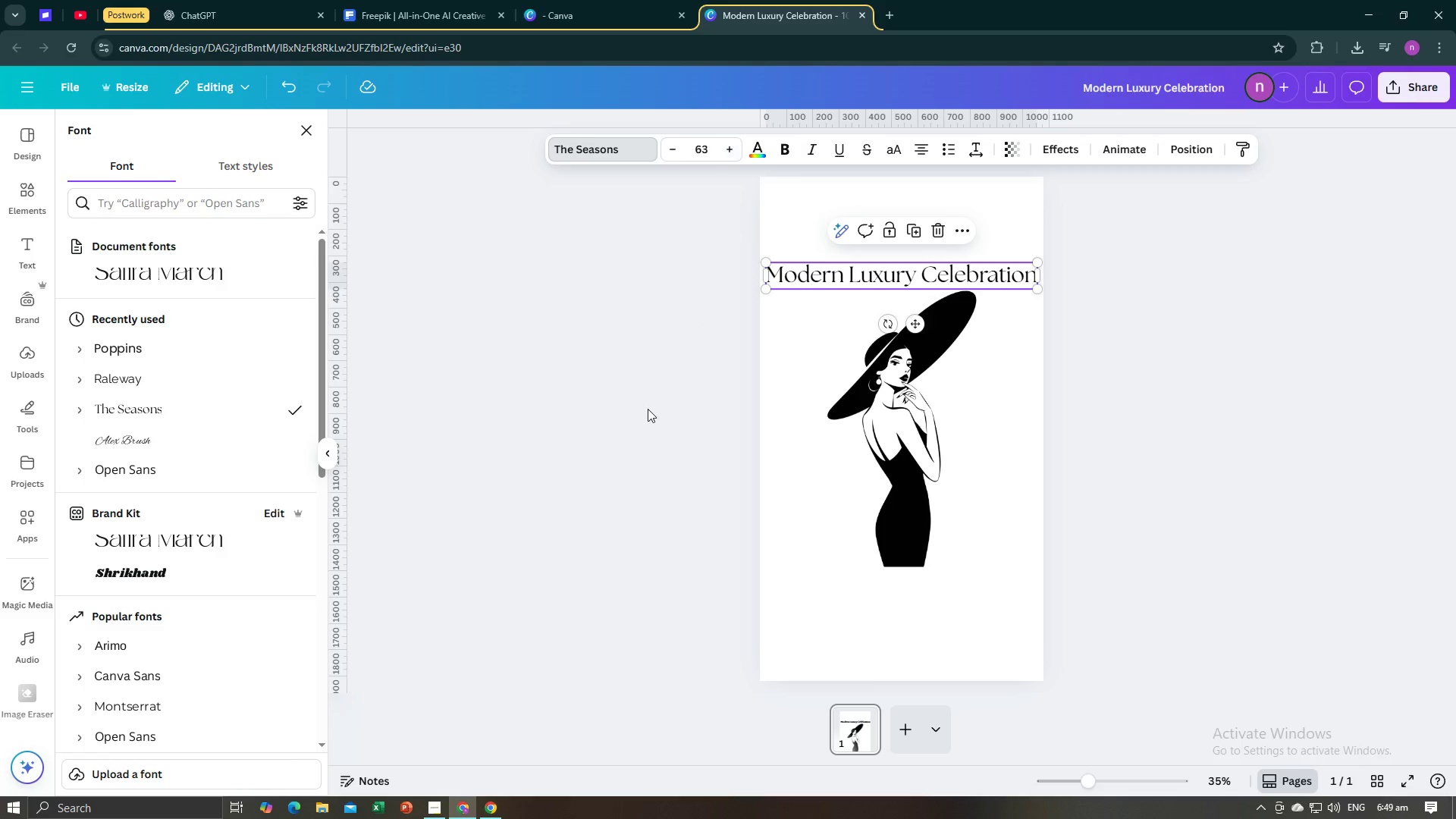 
left_click([647, 410])
 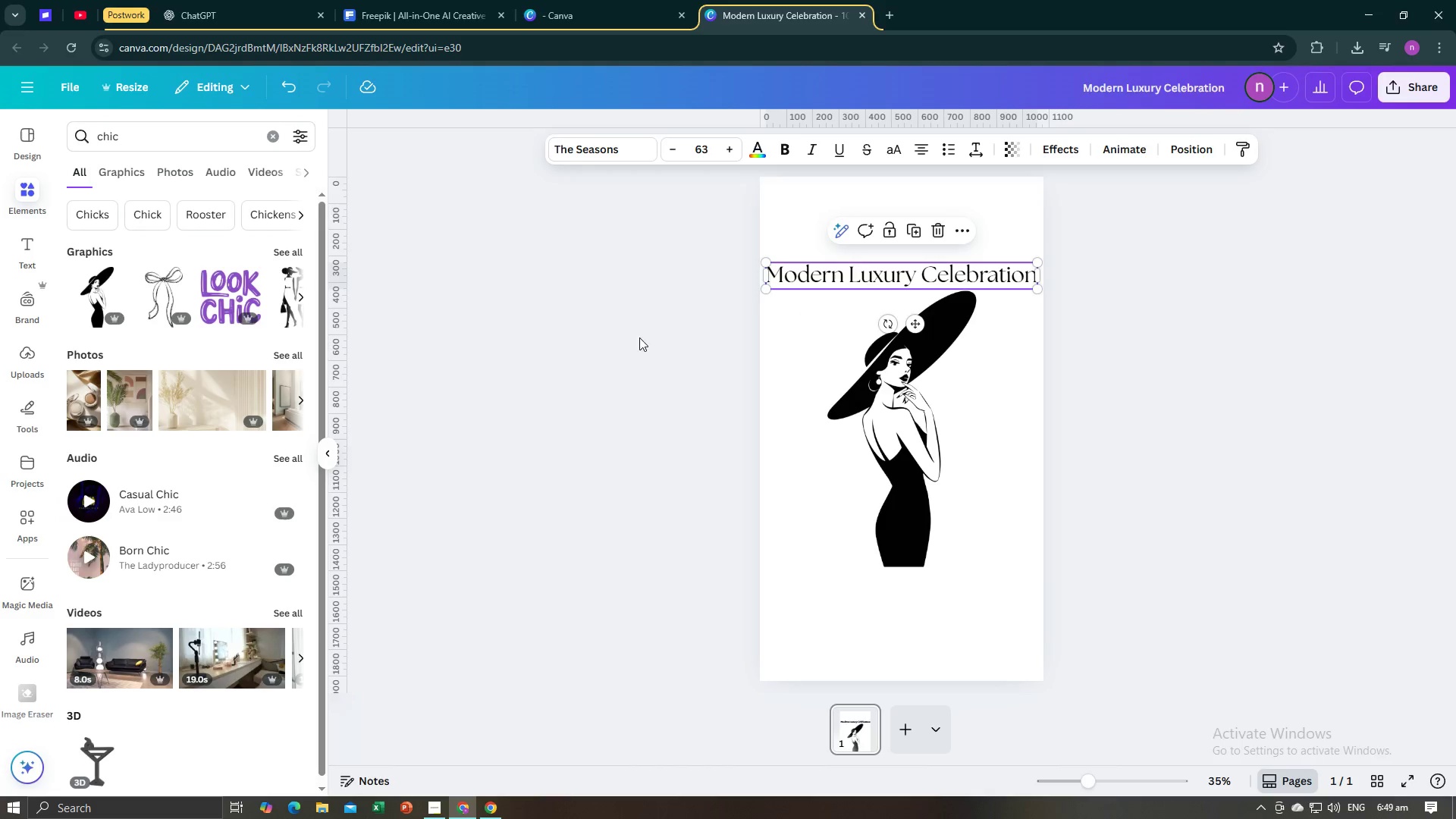 
left_click([595, 348])
 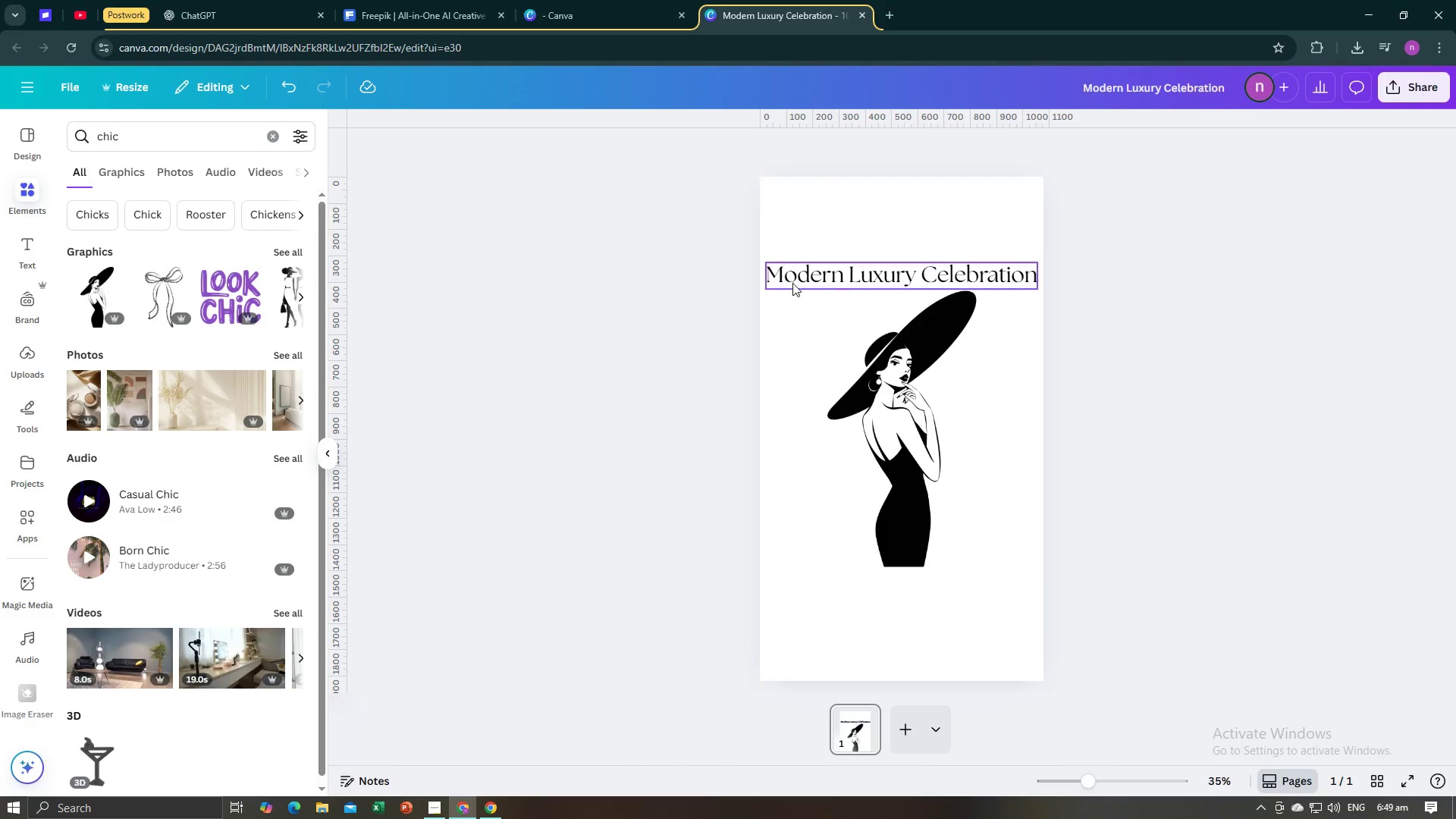 
left_click([797, 281])
 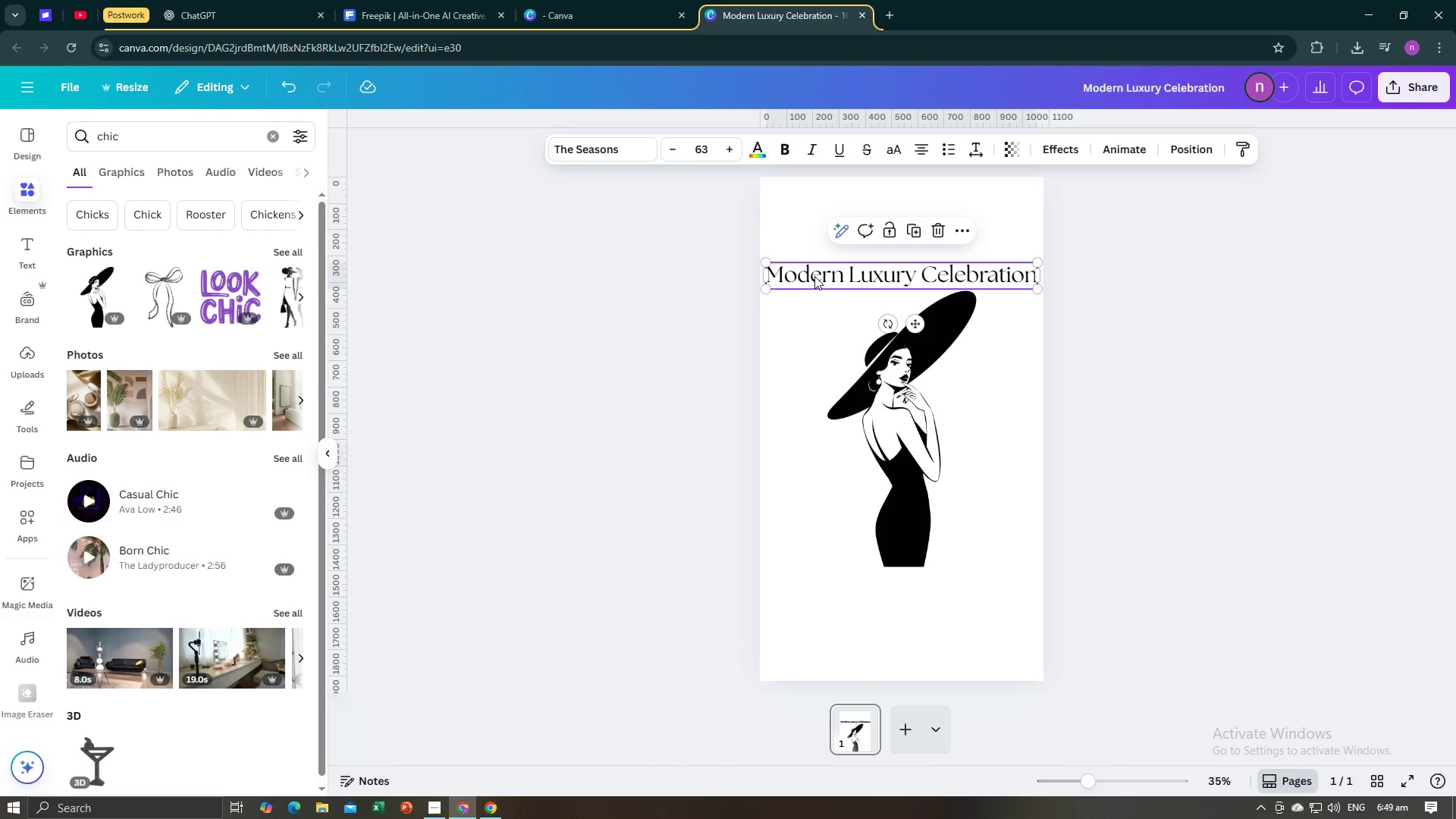 
left_click_drag(start_coordinate=[814, 276], to_coordinate=[815, 268])
 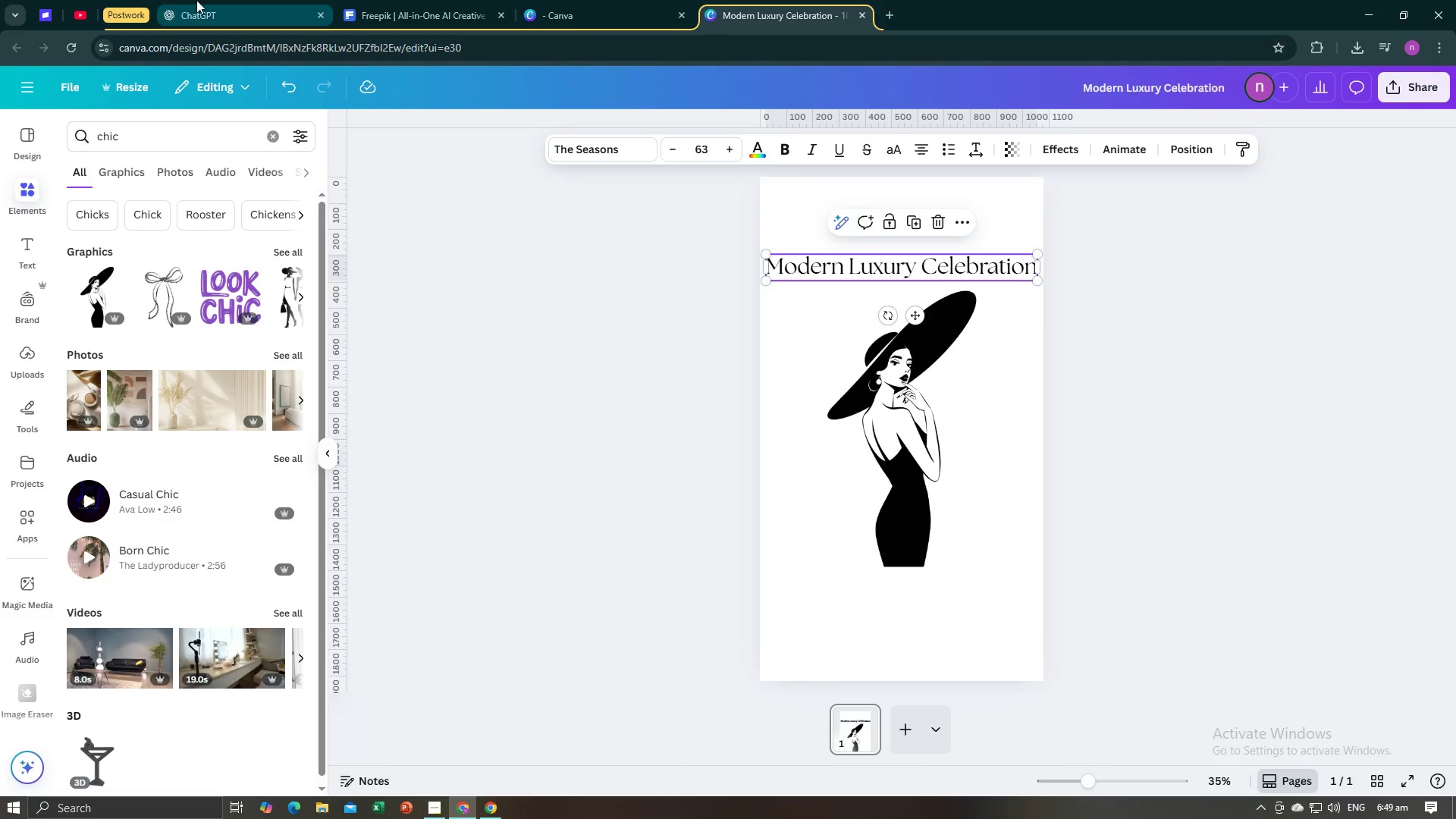 
left_click([196, 0])
 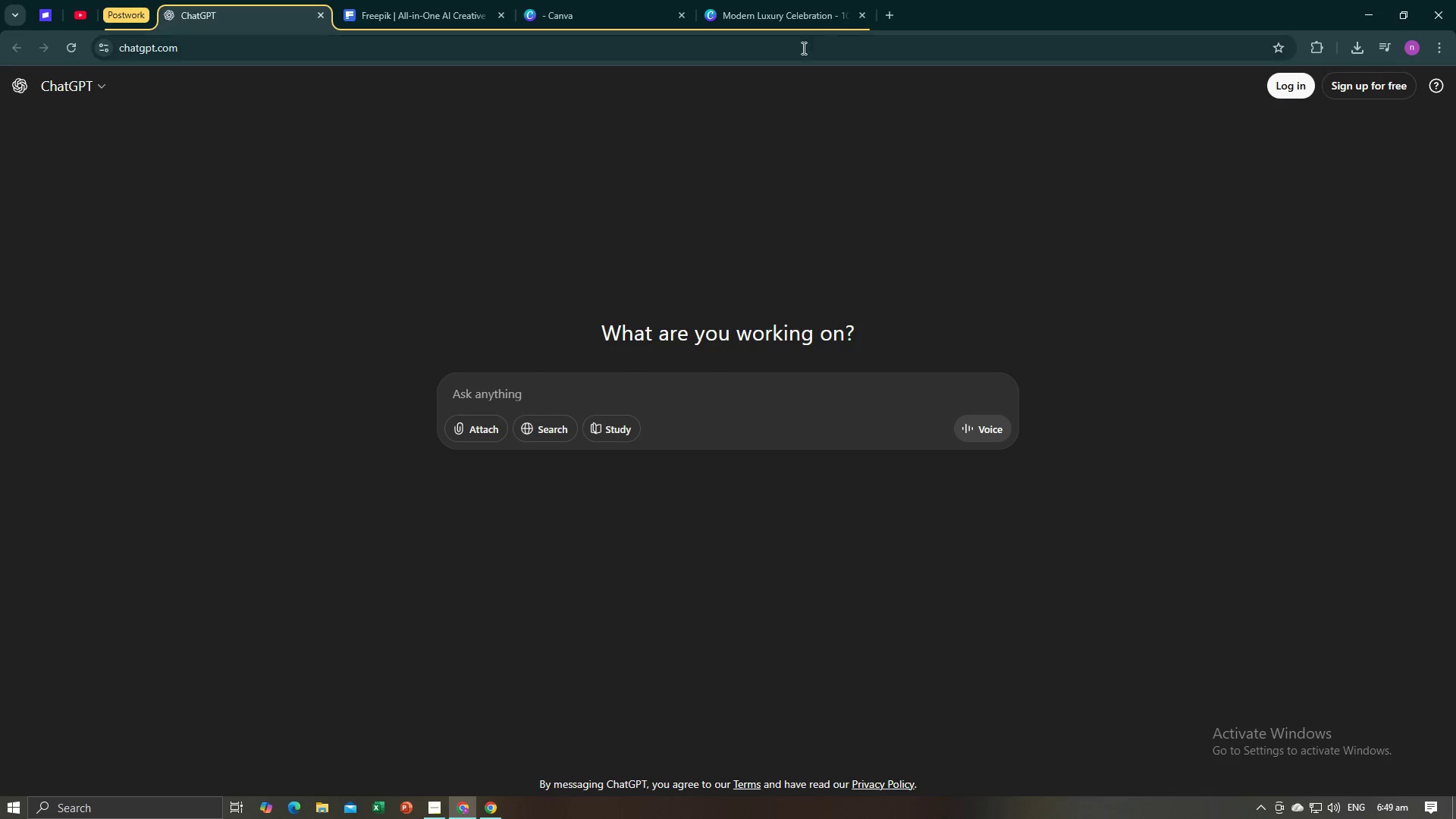 
left_click([886, 19])
 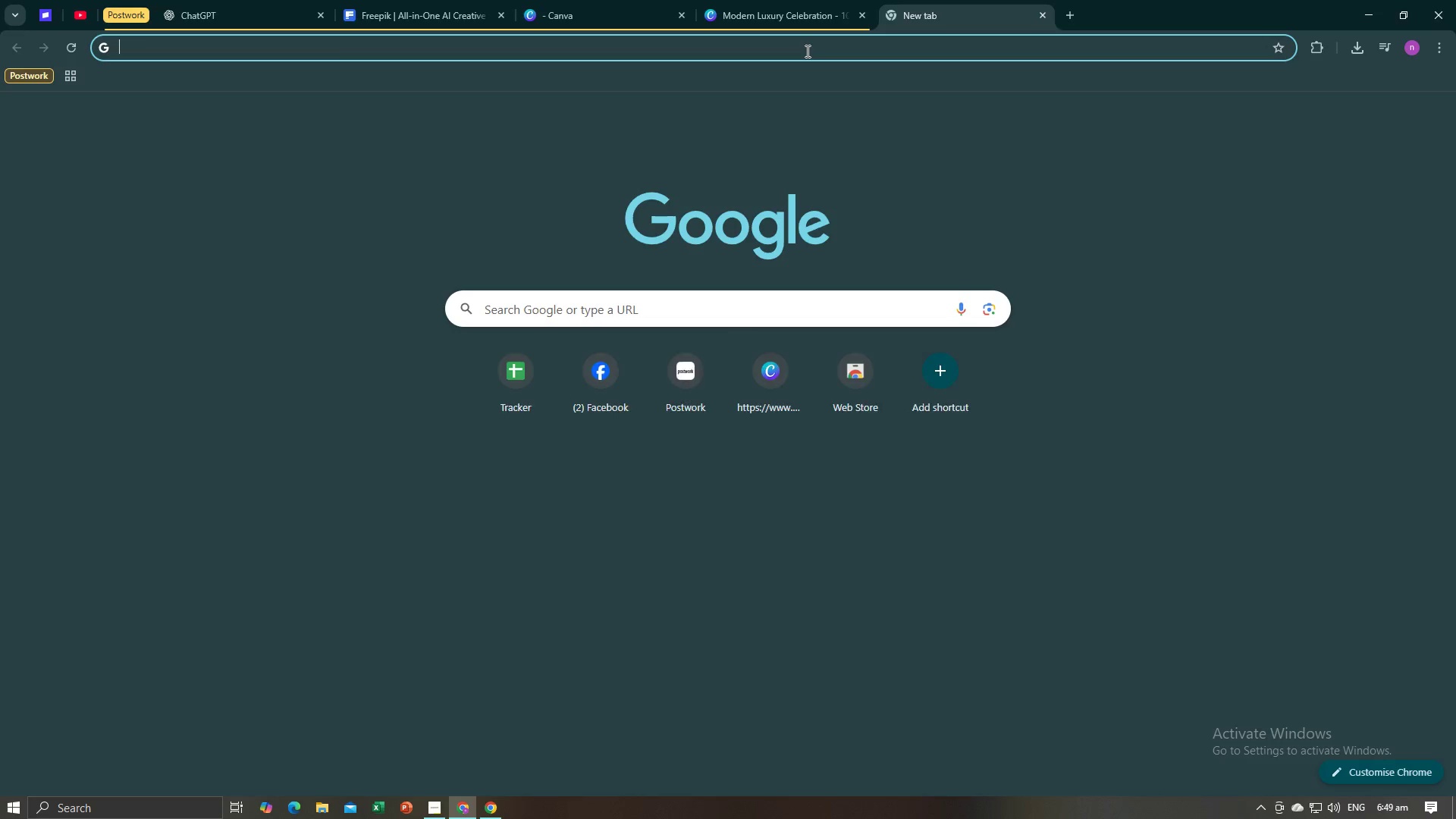 
double_click([806, 51])
 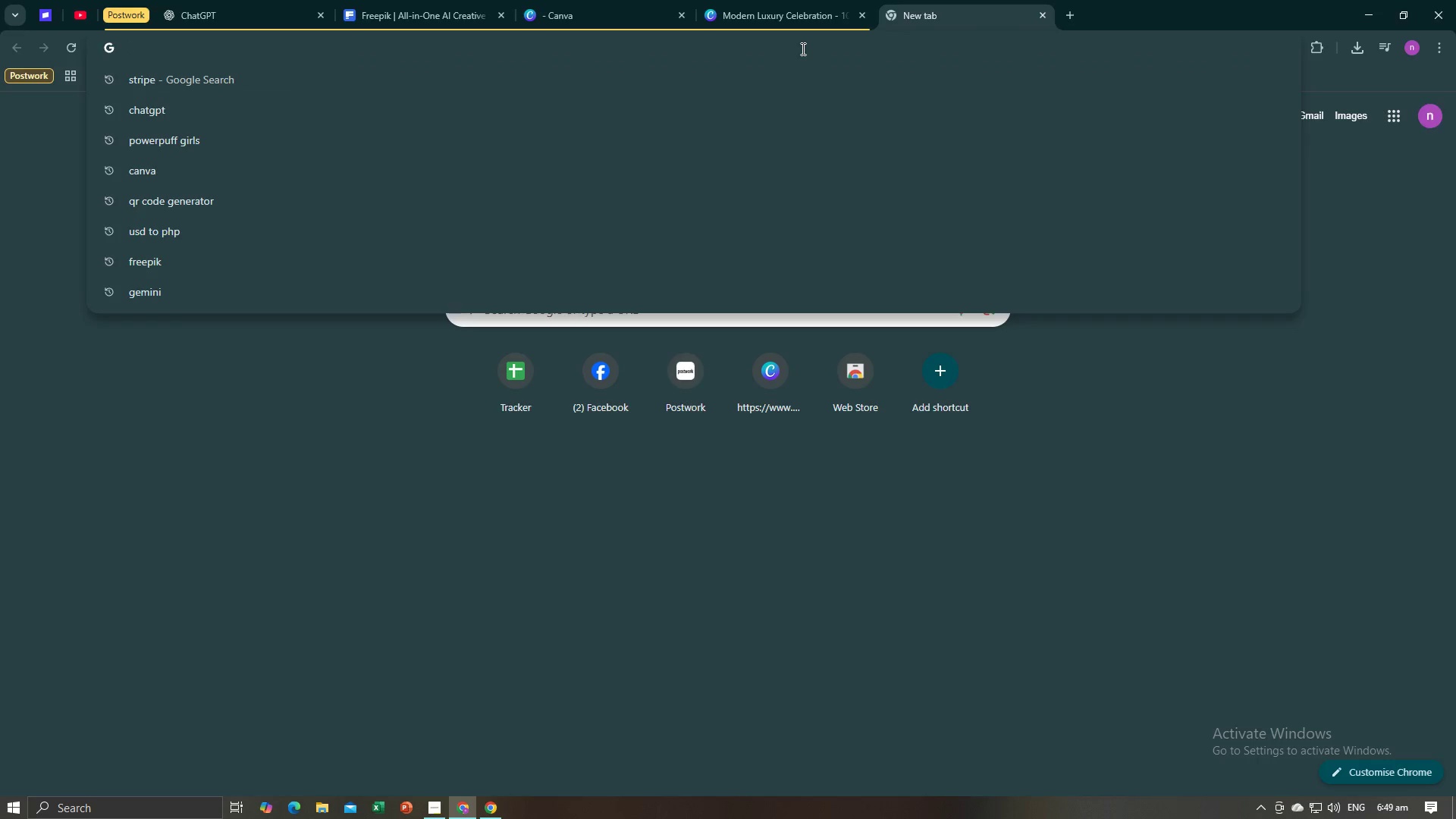 
type(DIOR )
 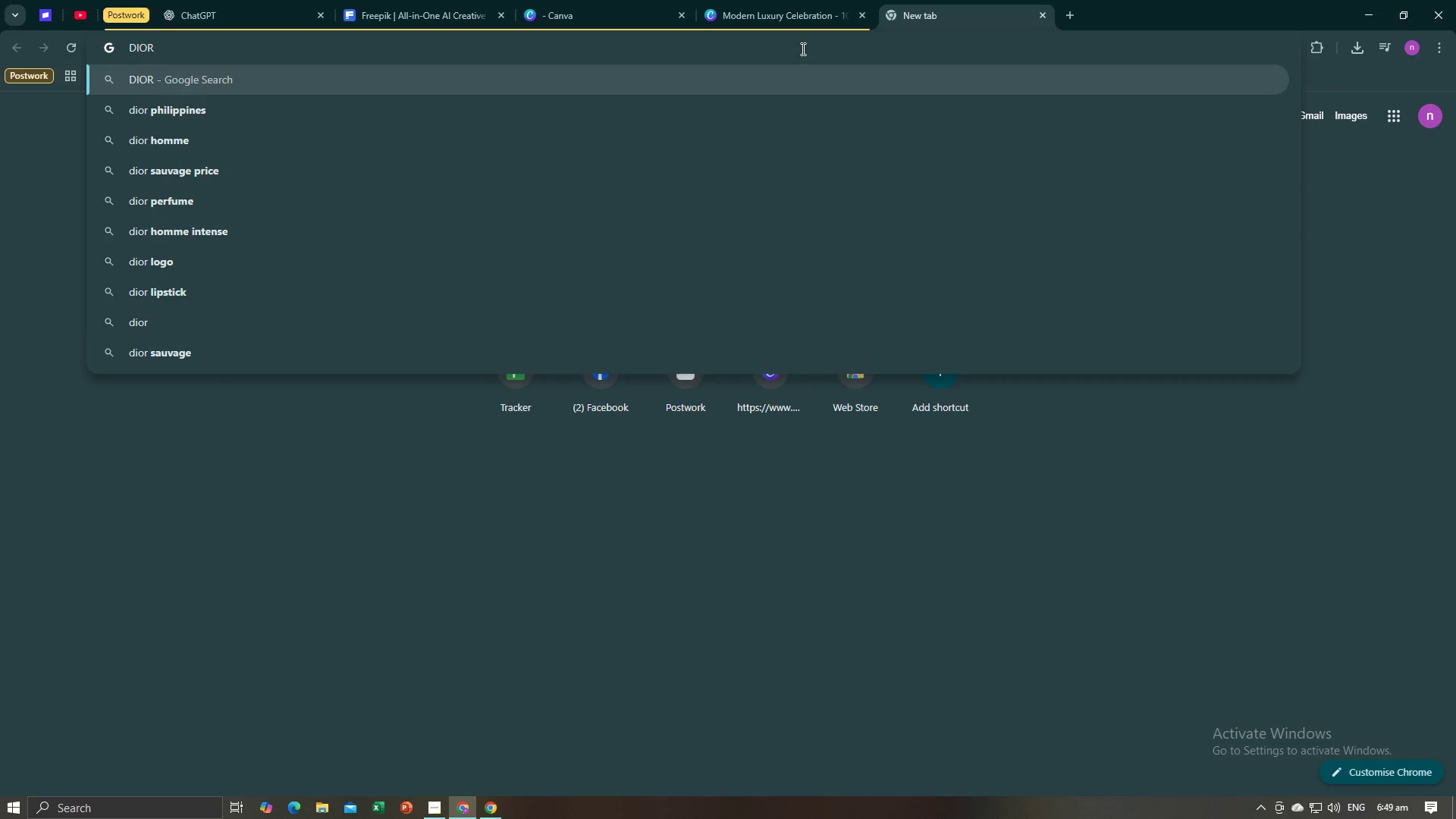 
key(Enter)
 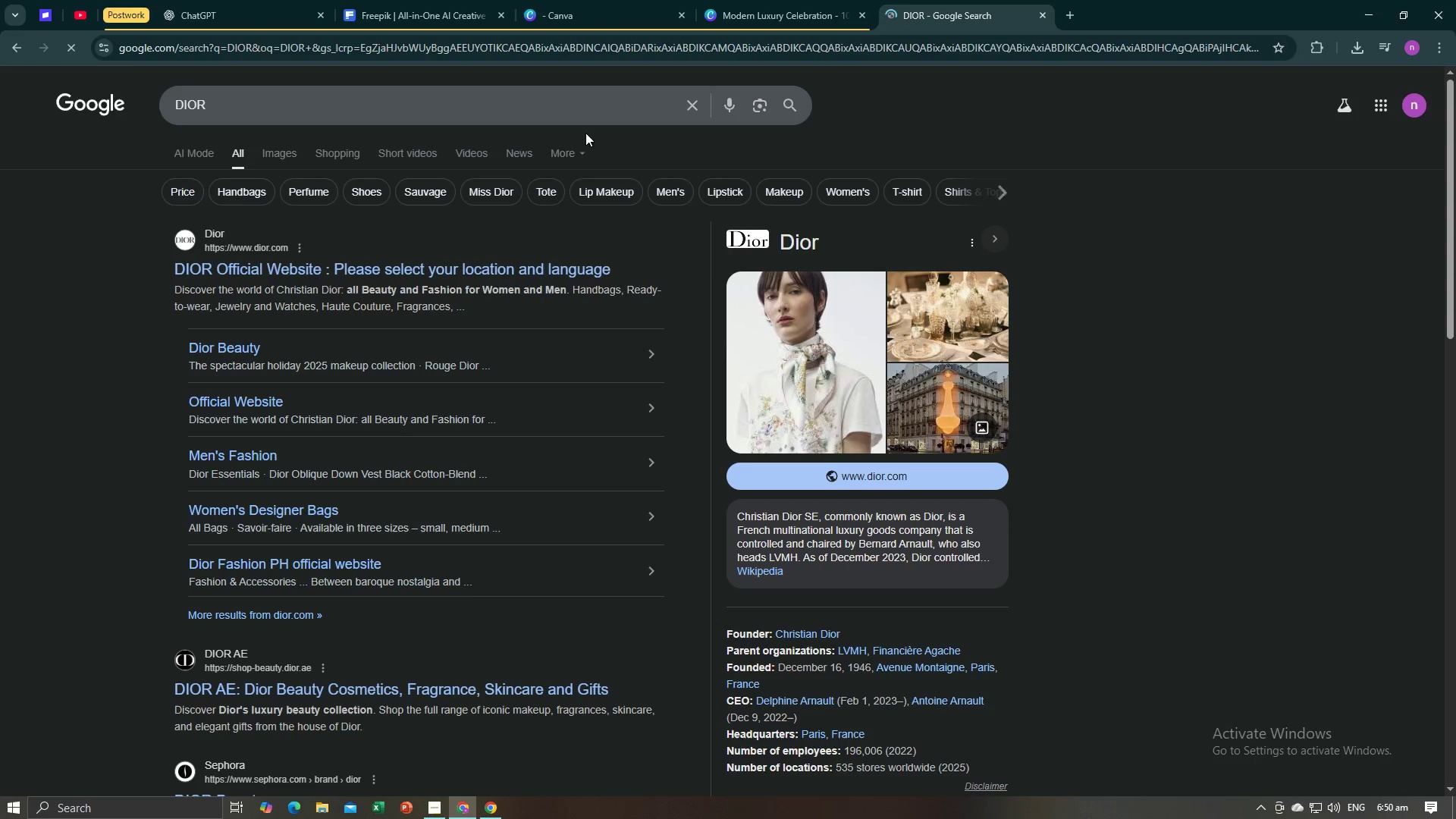 
left_click([554, 106])
 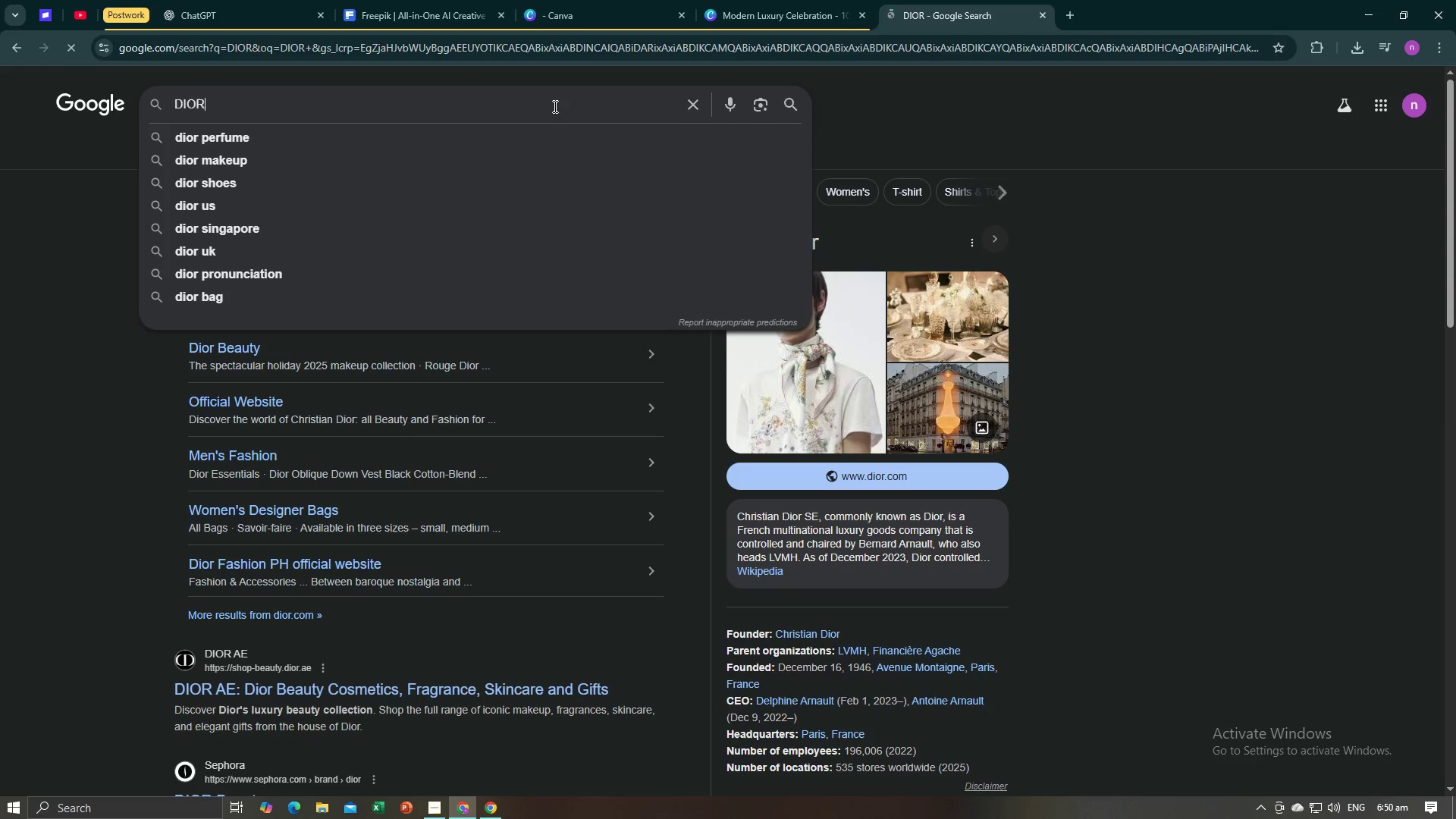 
type( logo)
 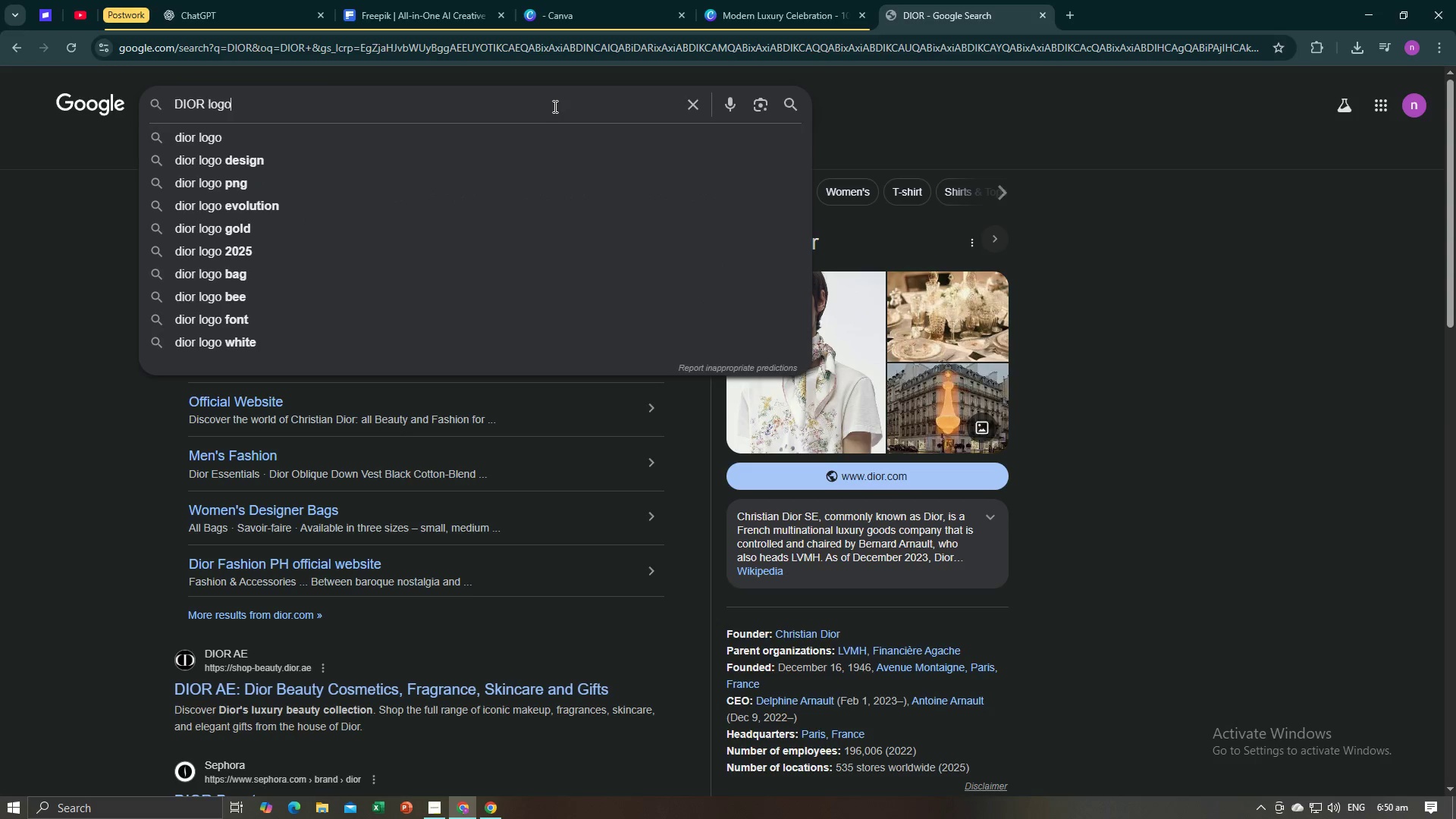 
key(Enter)
 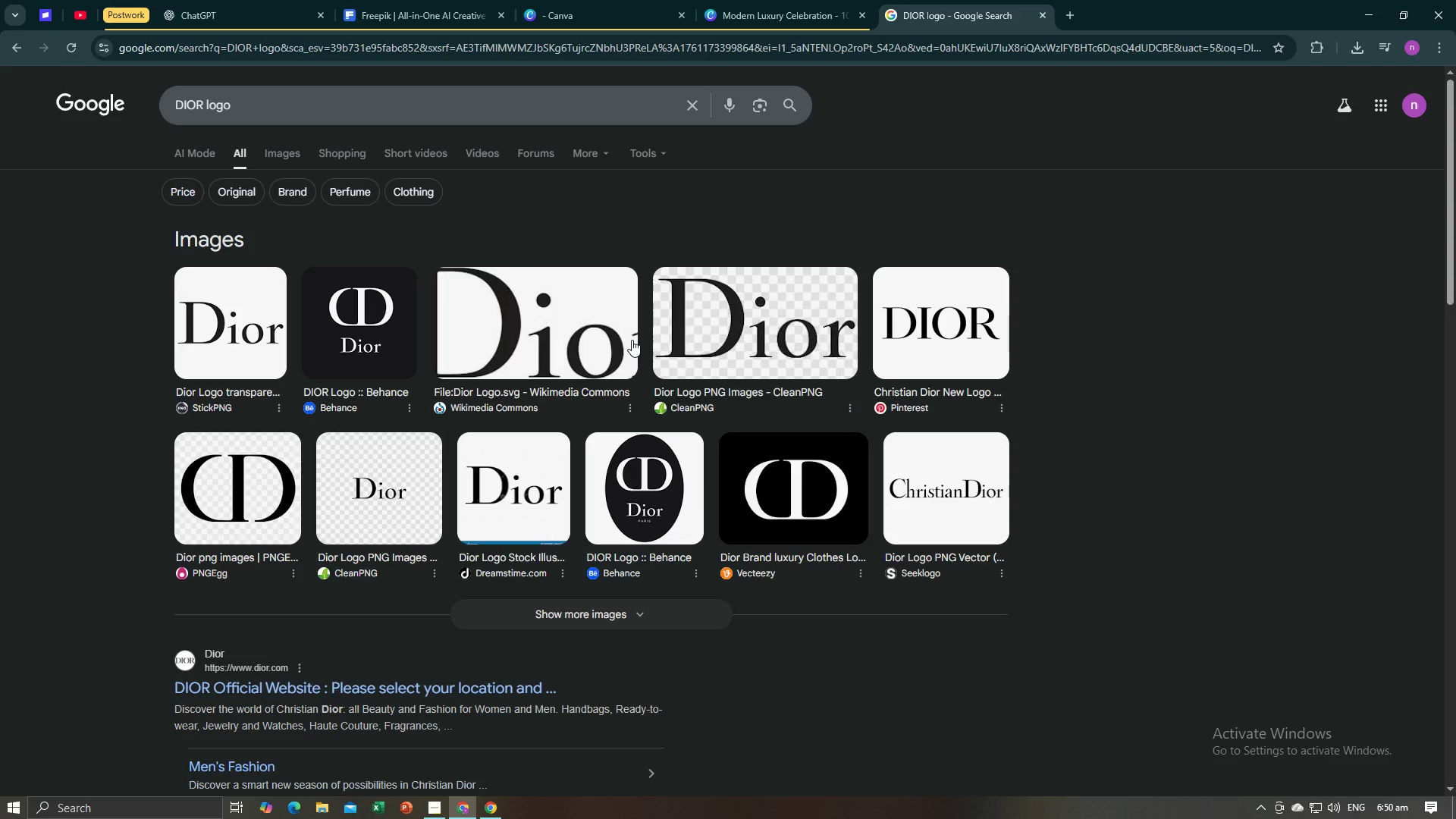 
left_click_drag(start_coordinate=[365, 105], to_coordinate=[160, 105])
 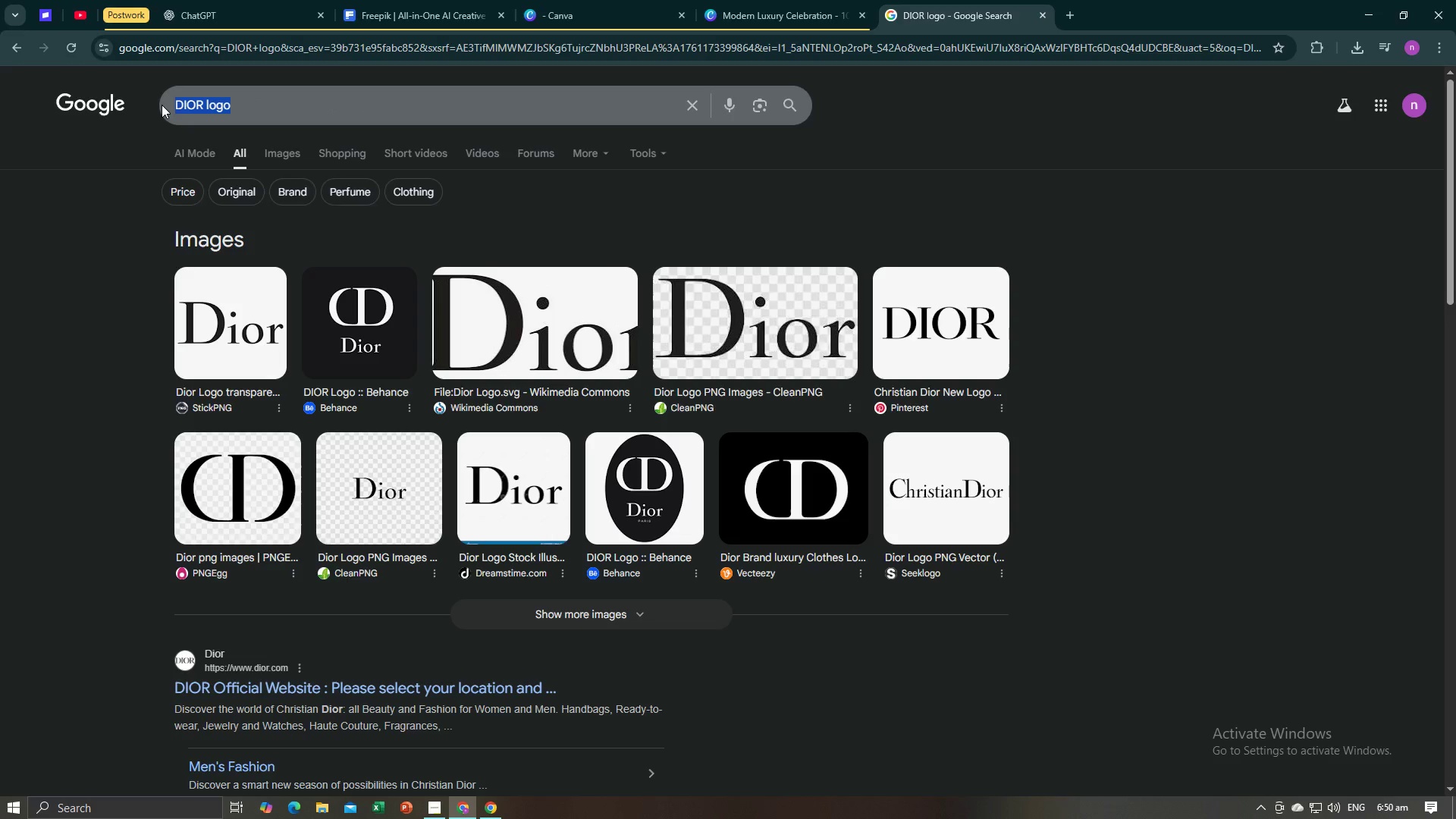 
key(Backspace)
type(F)
key(Backspace)
type(GUUC)
key(Backspace)
key(Backspace)
type(CCI)
 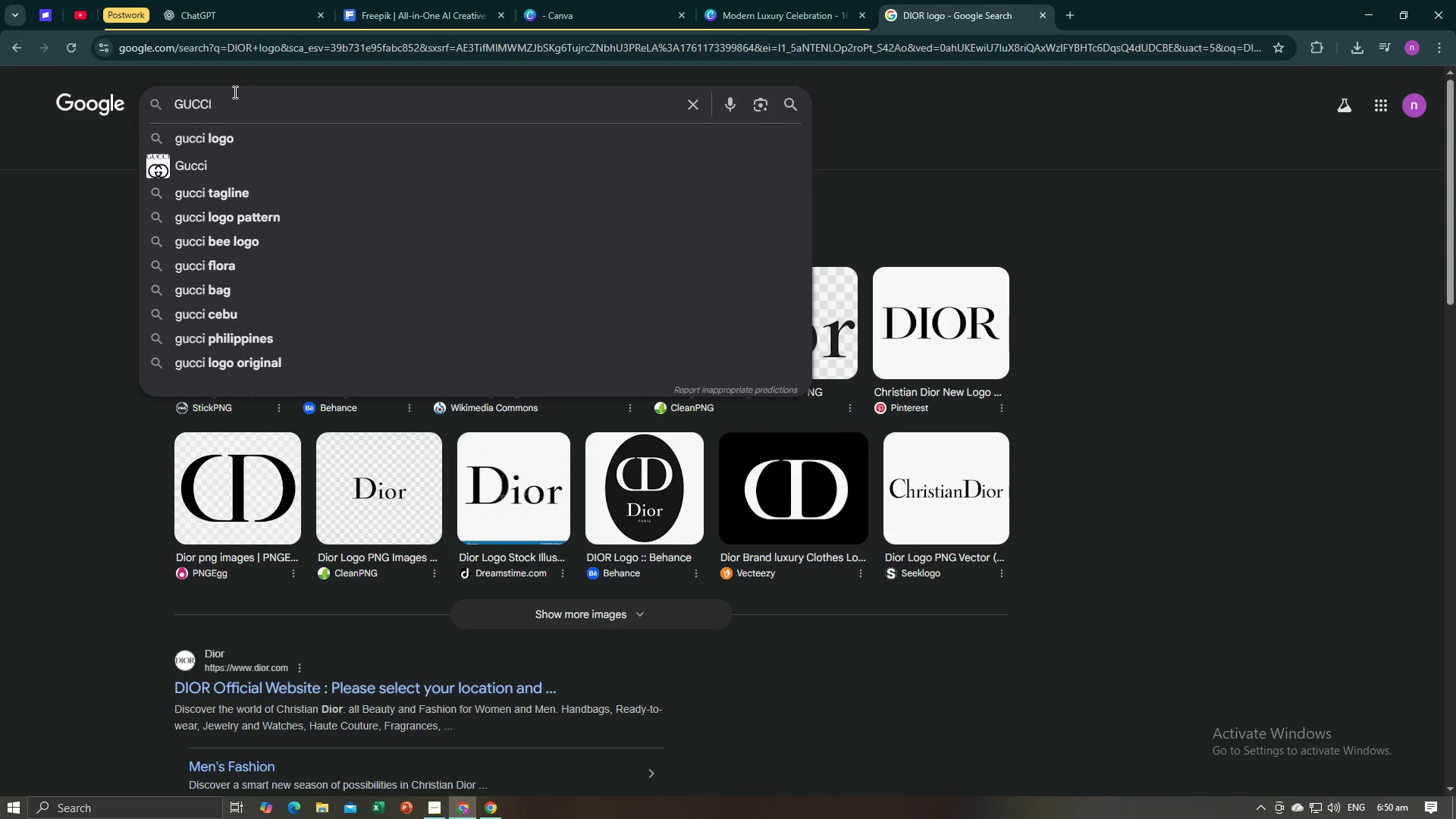 
key(Enter)
 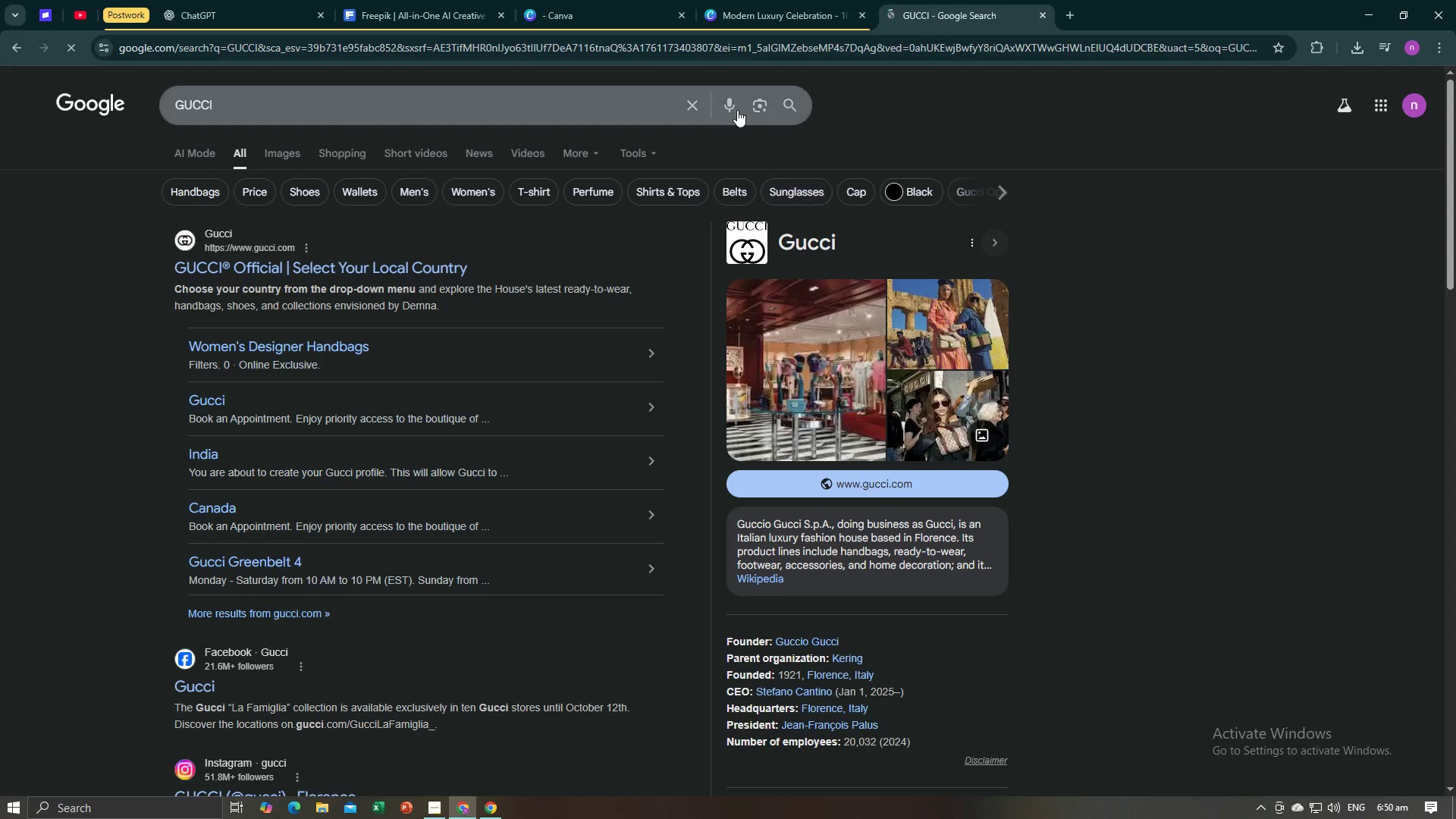 
left_click([766, 4])
 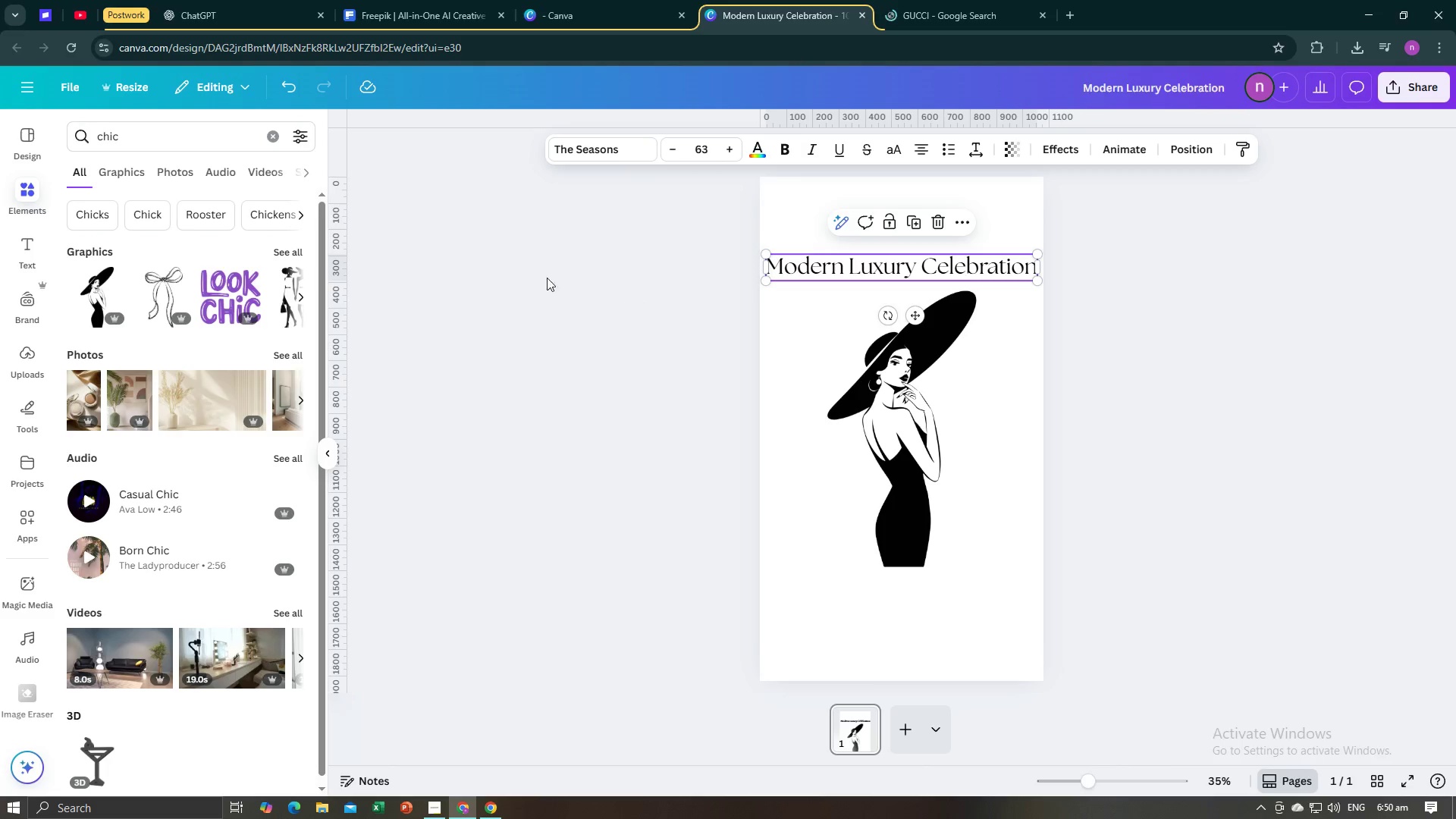 
key(Alt+AltLeft)
 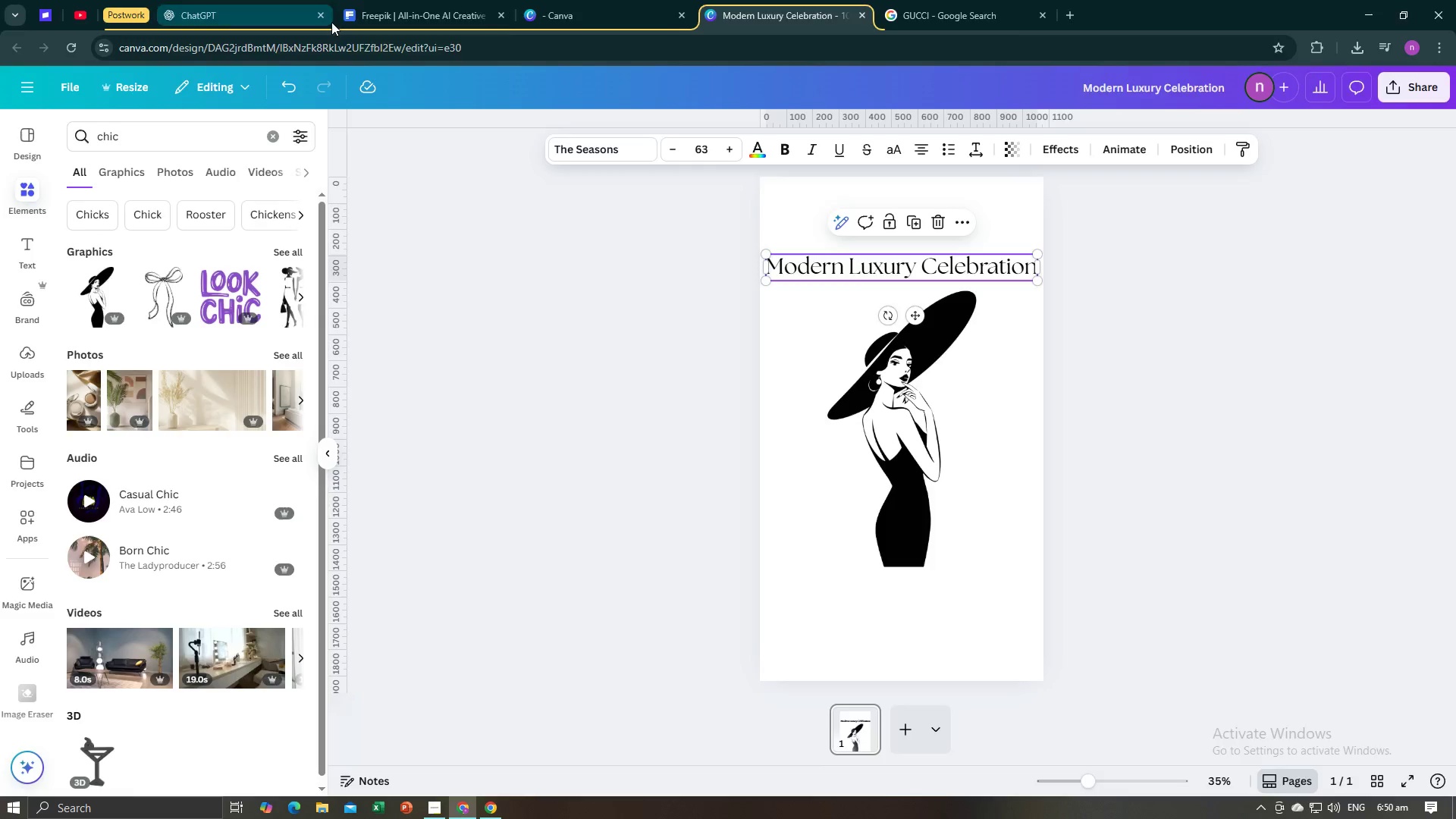 
key(Alt+Tab)
 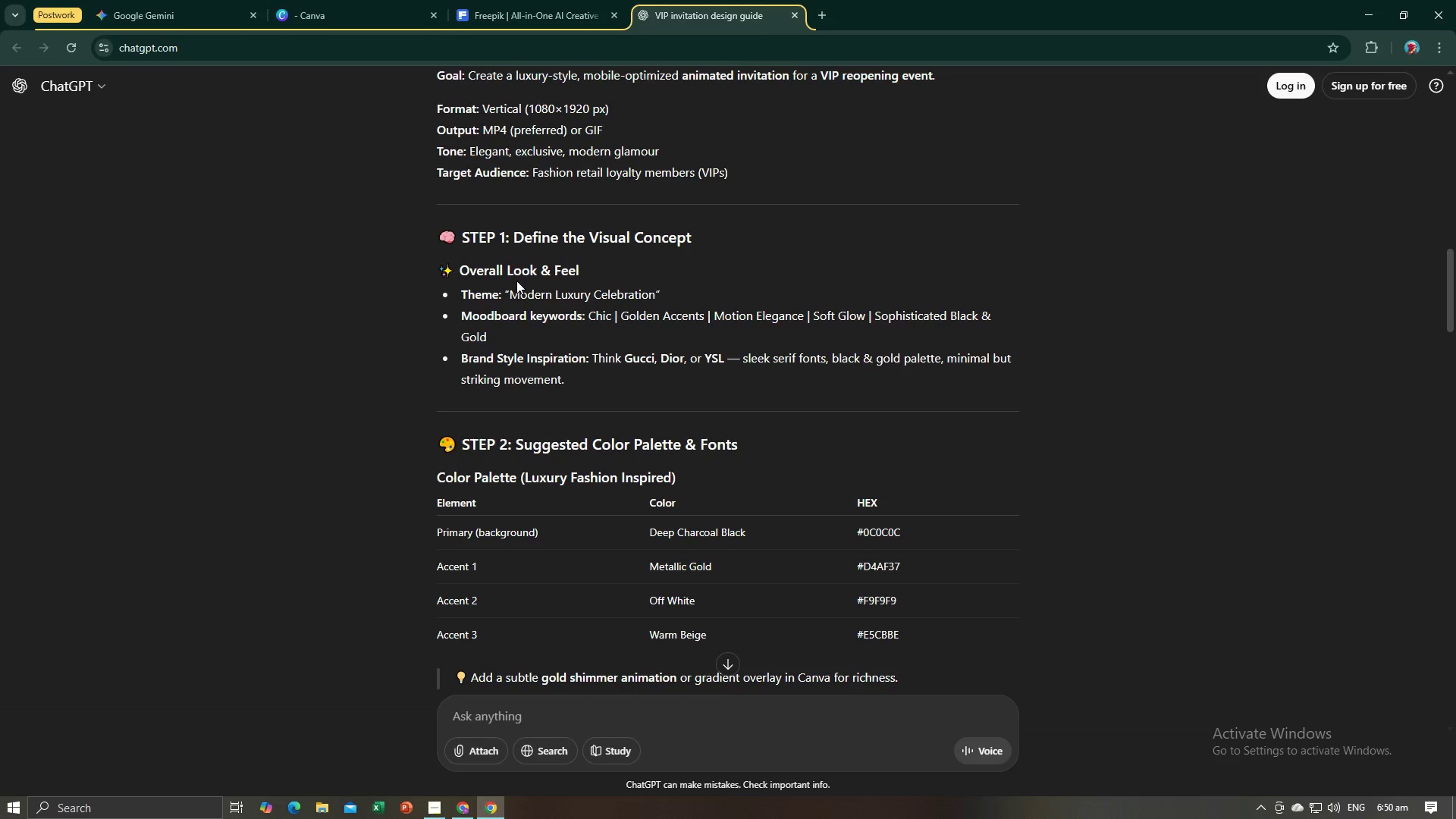 
scroll: coordinate [517, 281], scroll_direction: up, amount: 4.0
 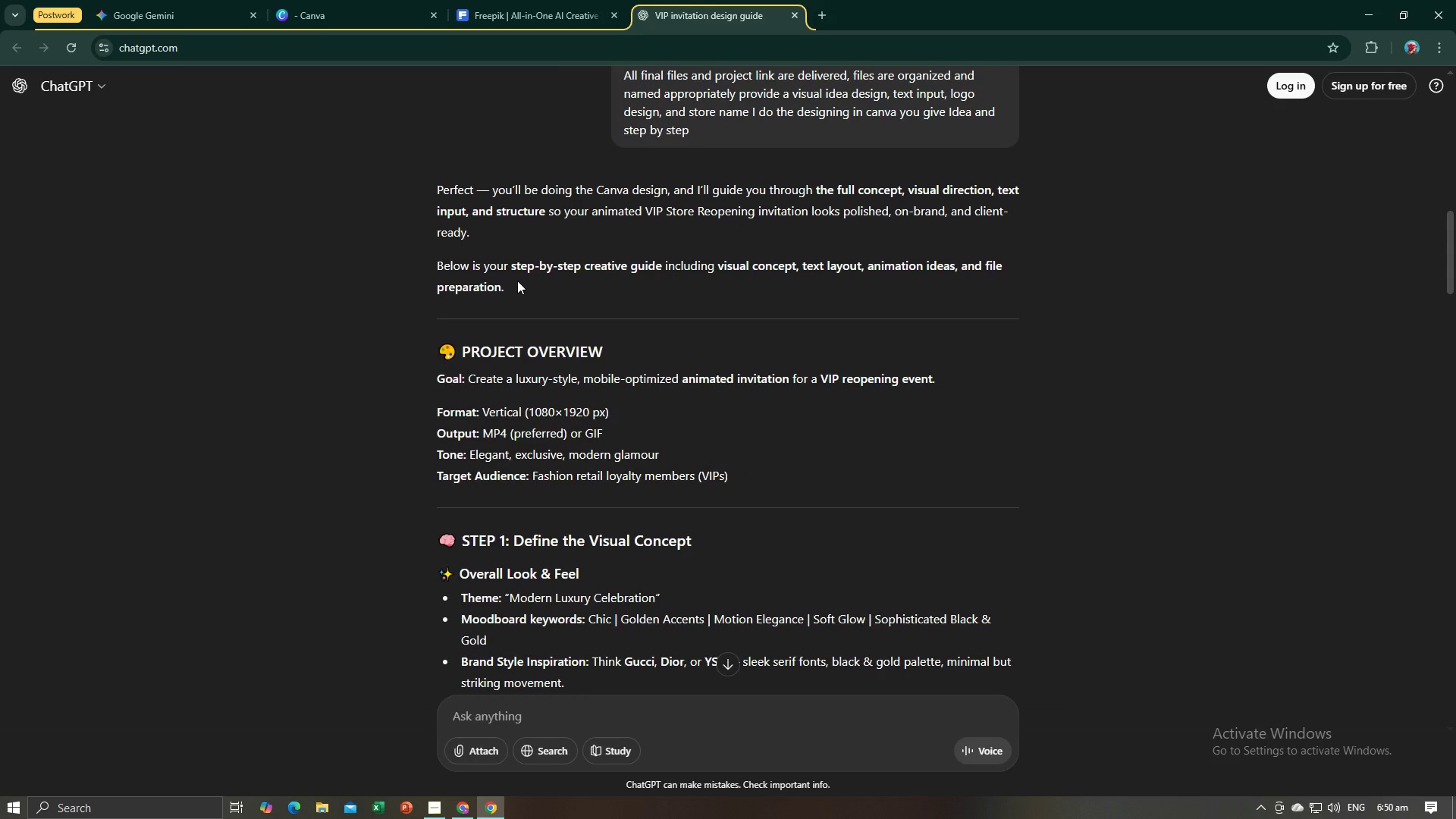 
key(Alt+Tab)
 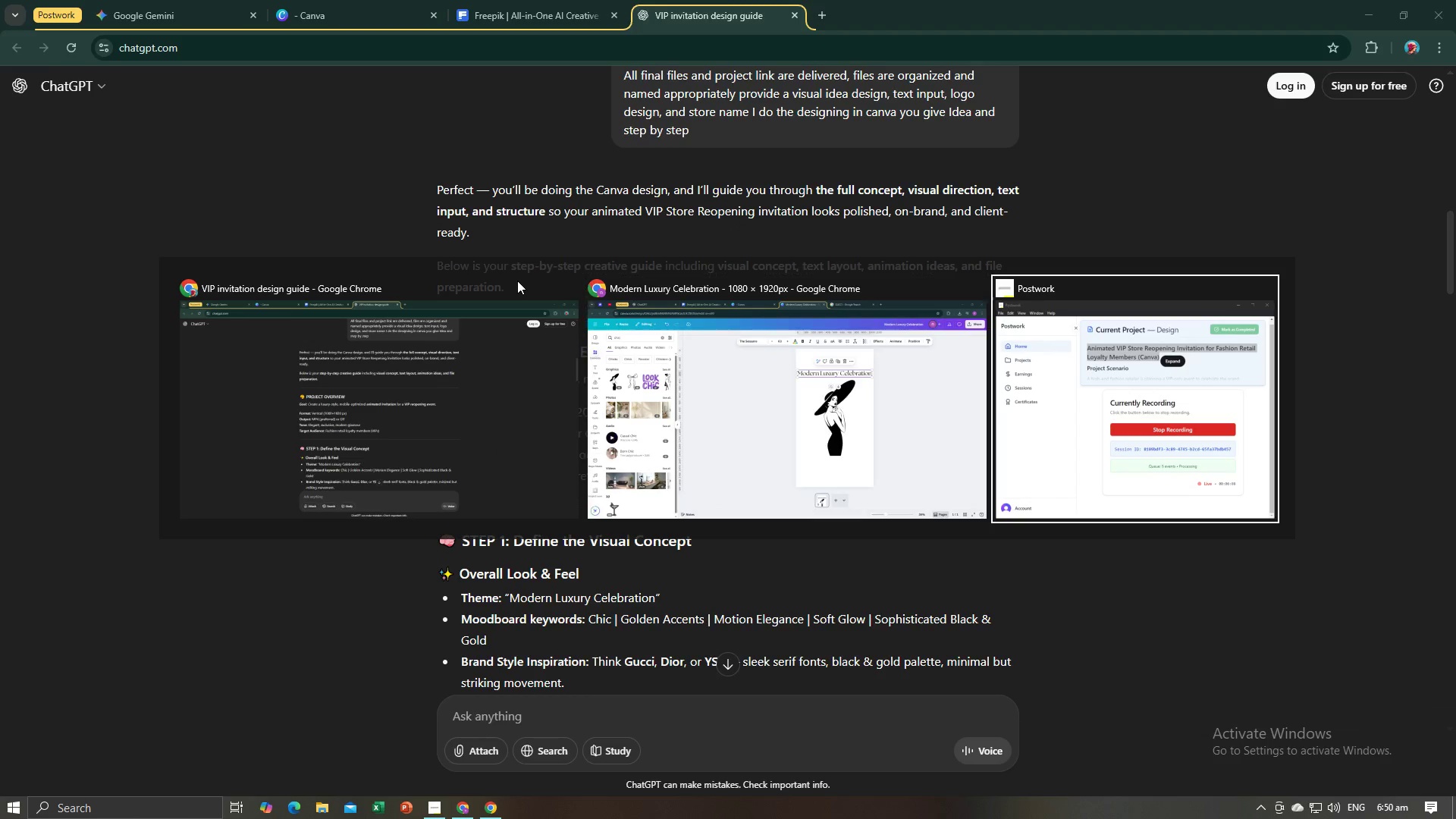 
key(Alt+Tab)